 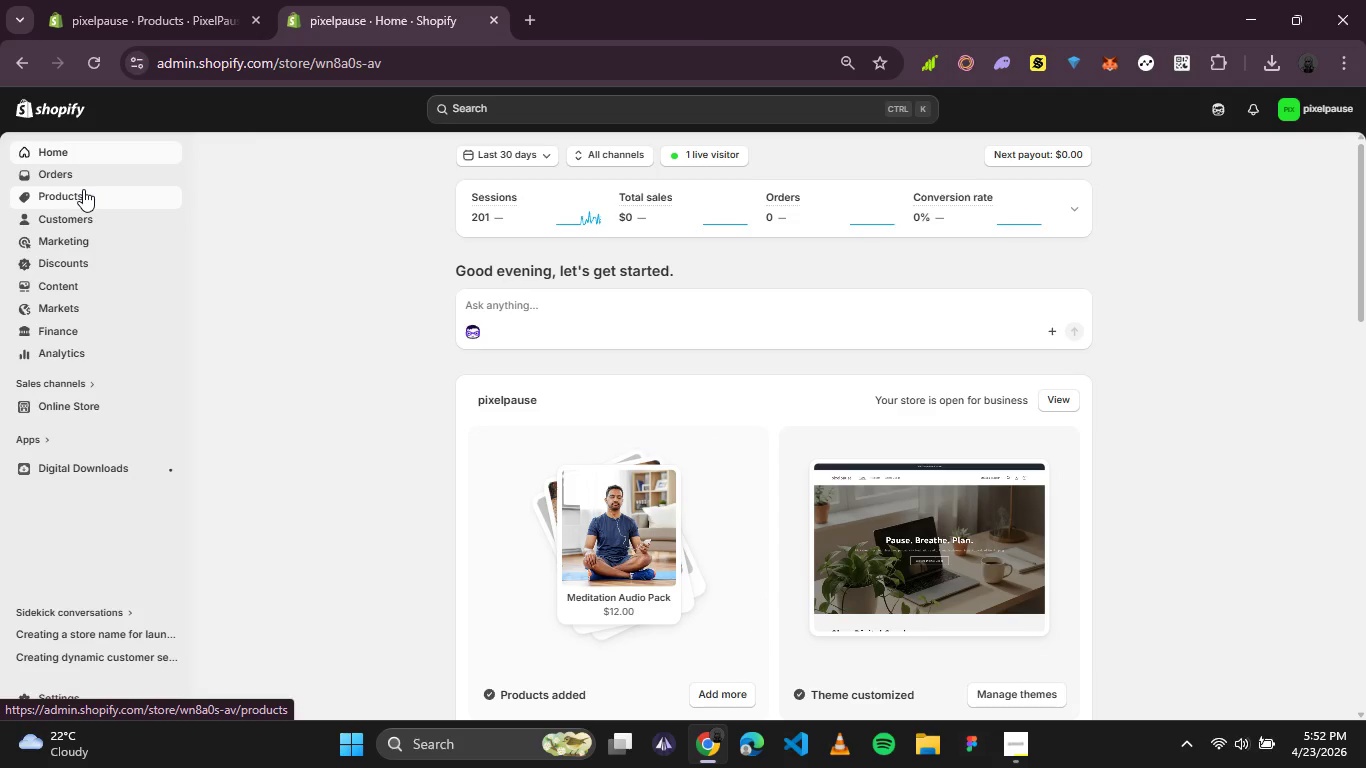 
mouse_move([107, 198])
 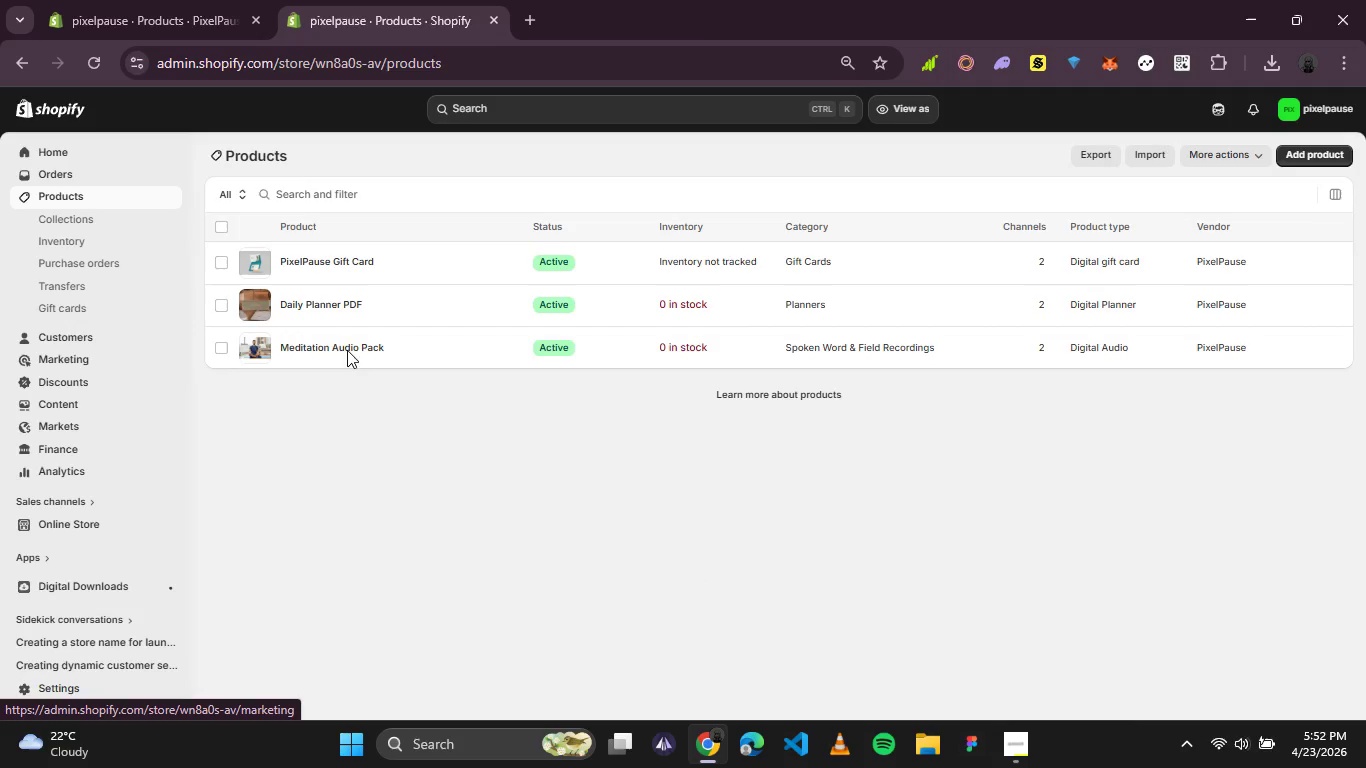 
left_click([341, 341])
 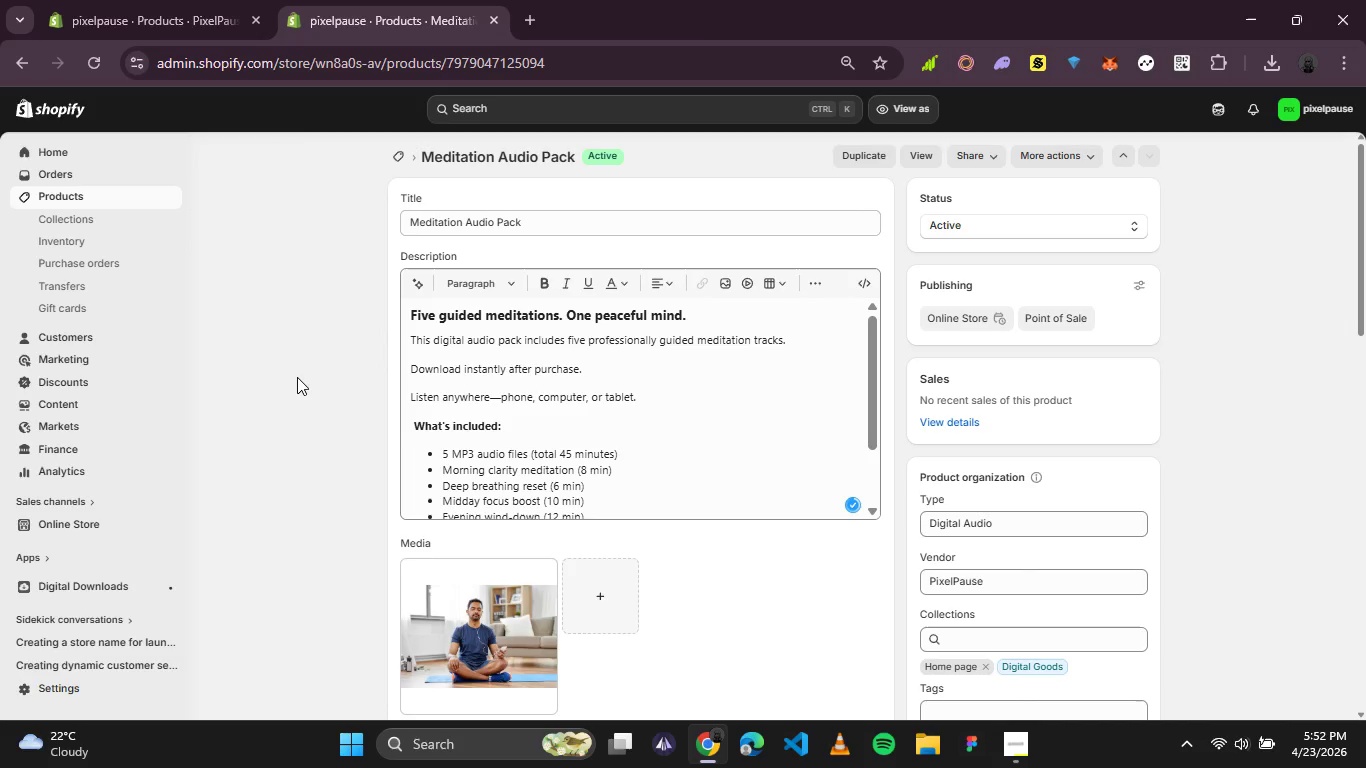 
wait(12.83)
 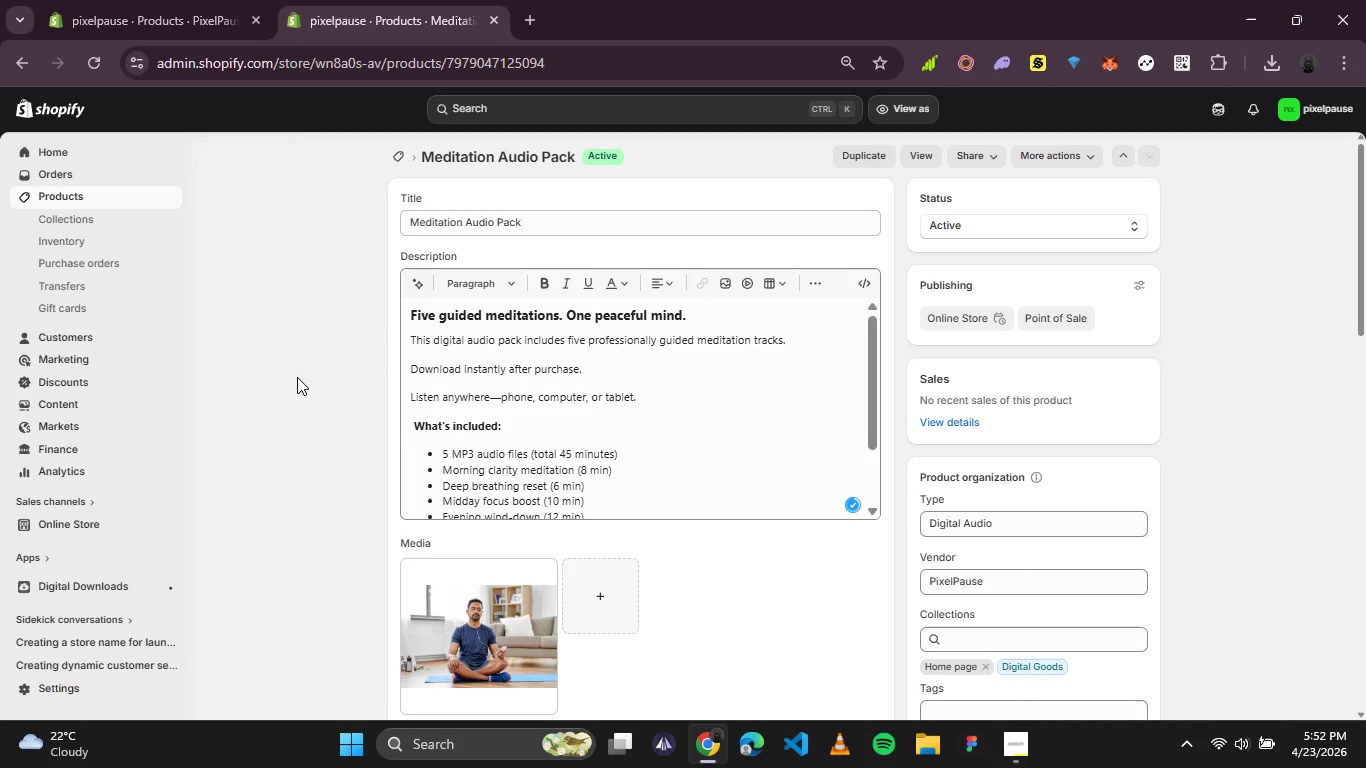 
scroll: coordinate [571, 405], scroll_direction: down, amount: 5.0
 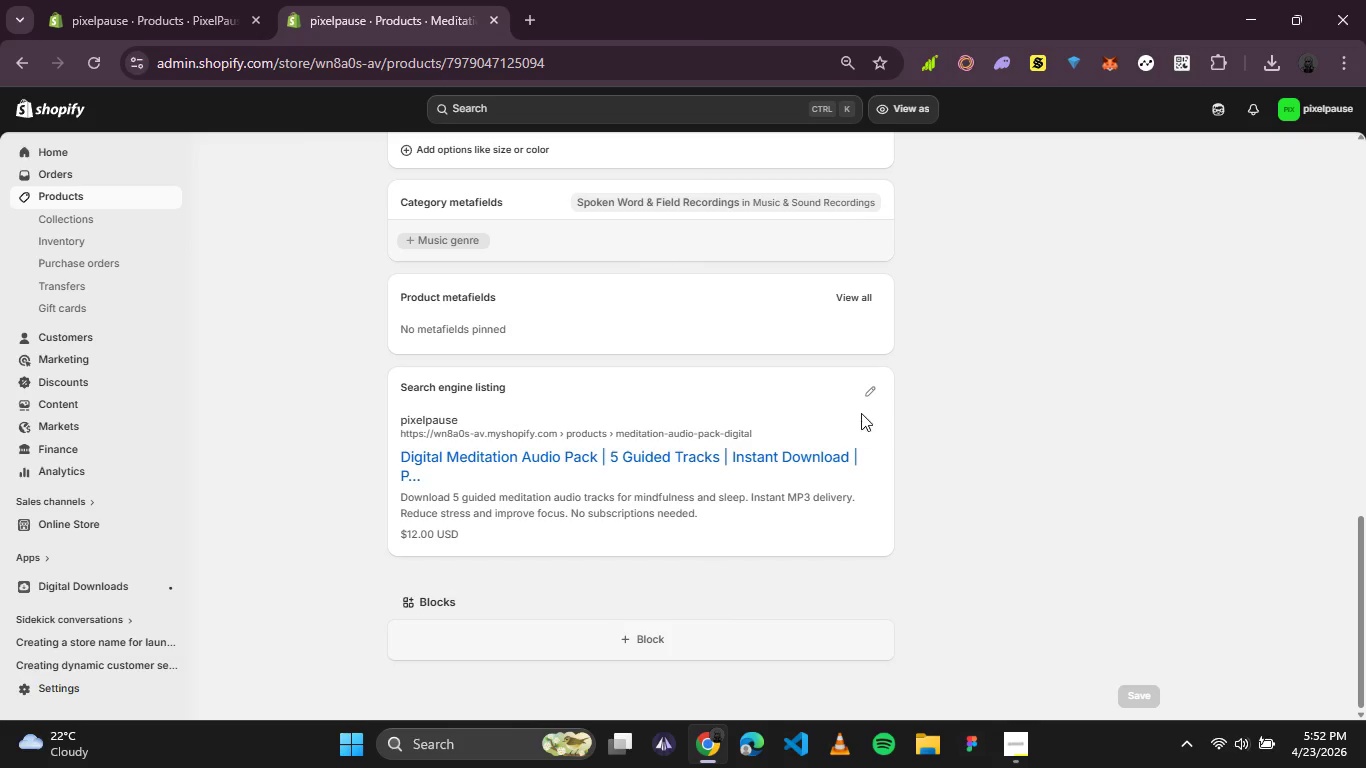 
left_click([861, 395])
 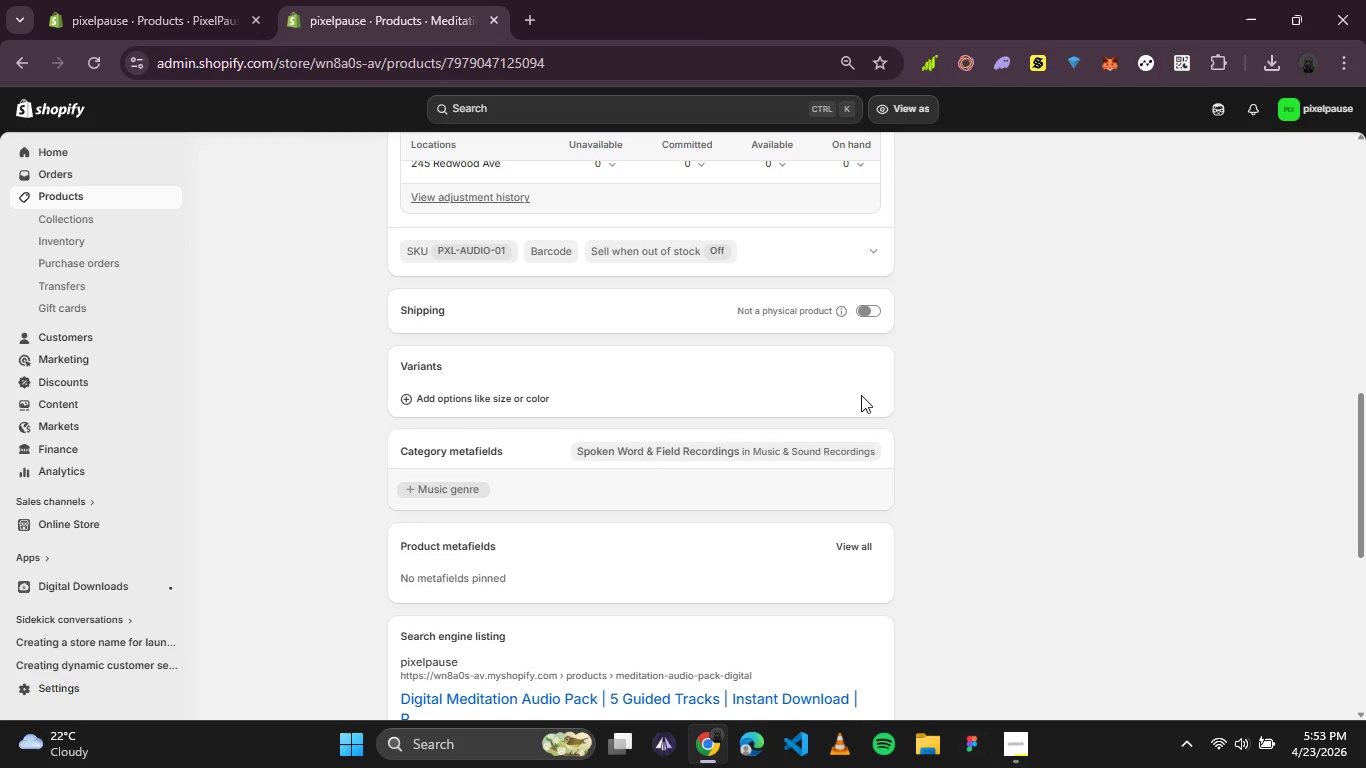 
wait(64.73)
 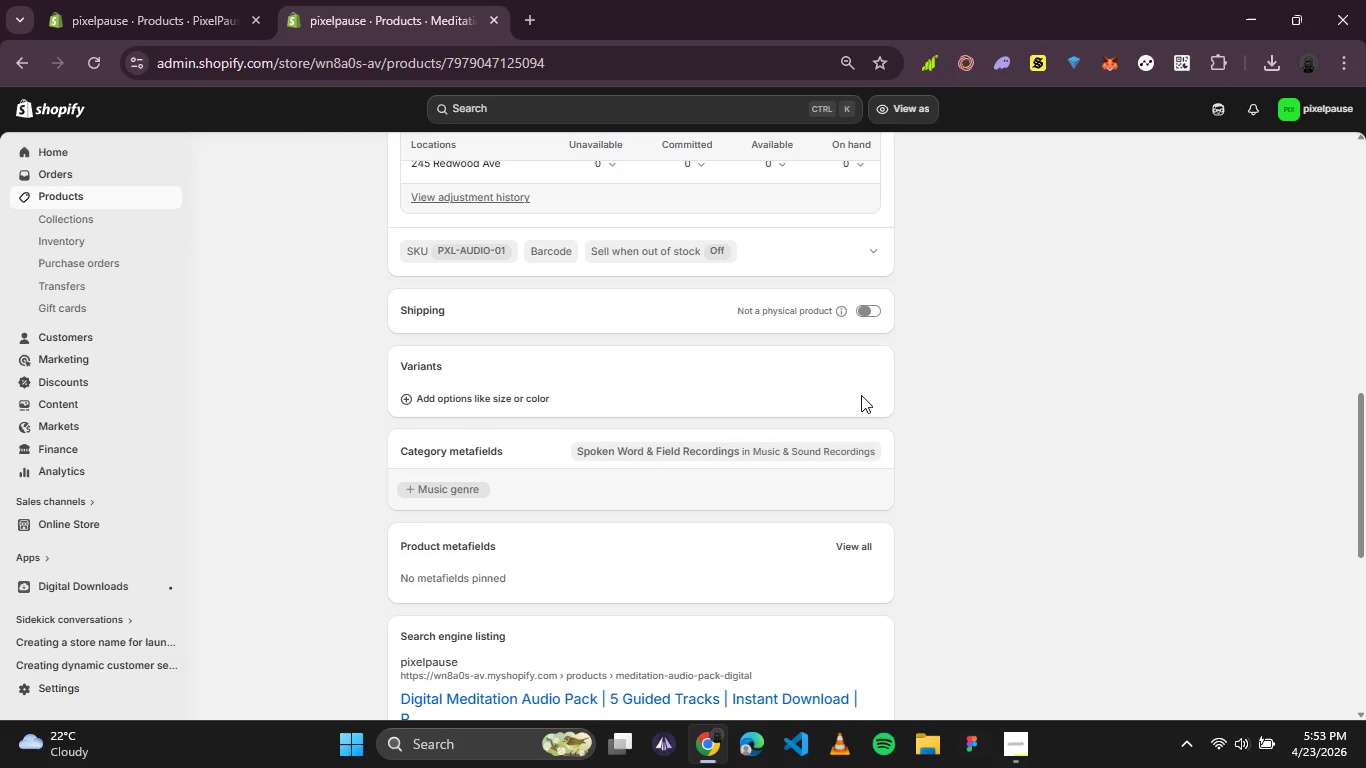 
mouse_move([671, 791])
 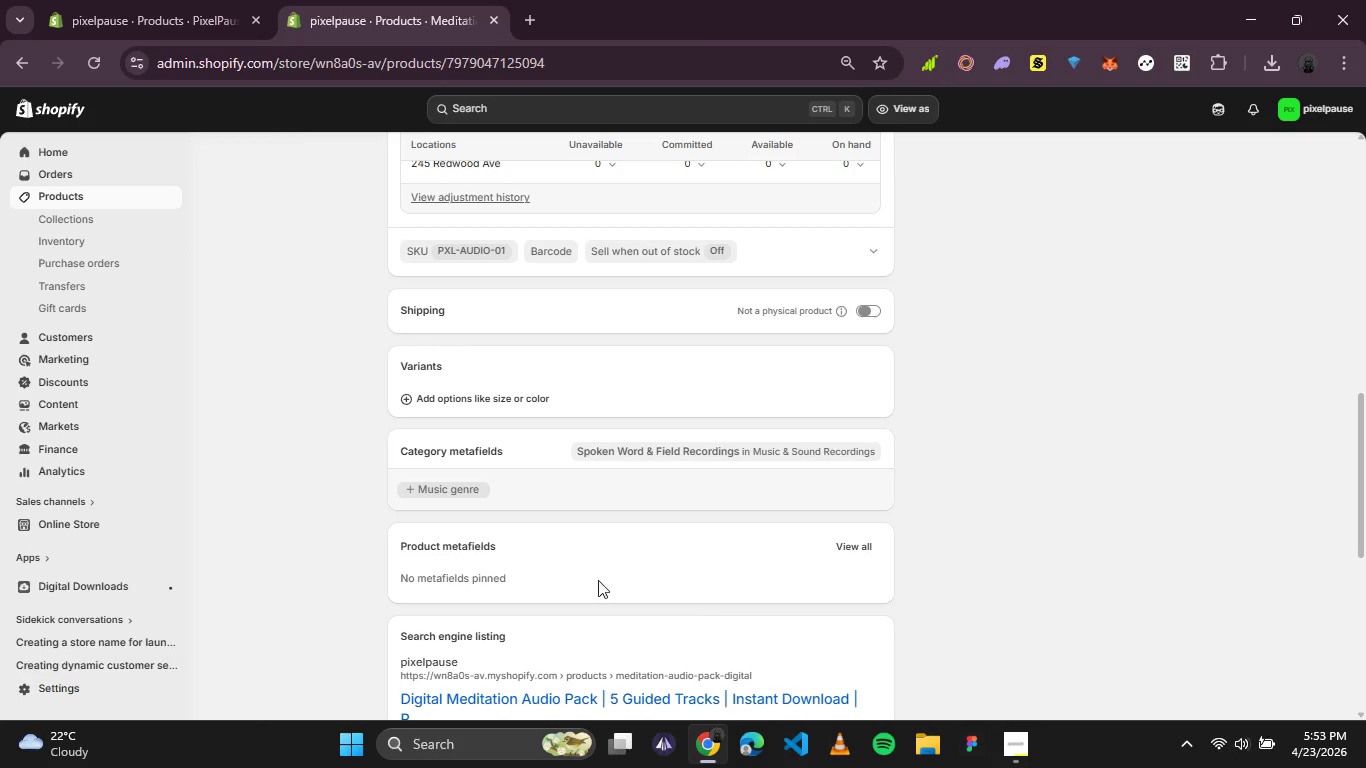 
scroll: coordinate [982, 542], scroll_direction: down, amount: 1.0
 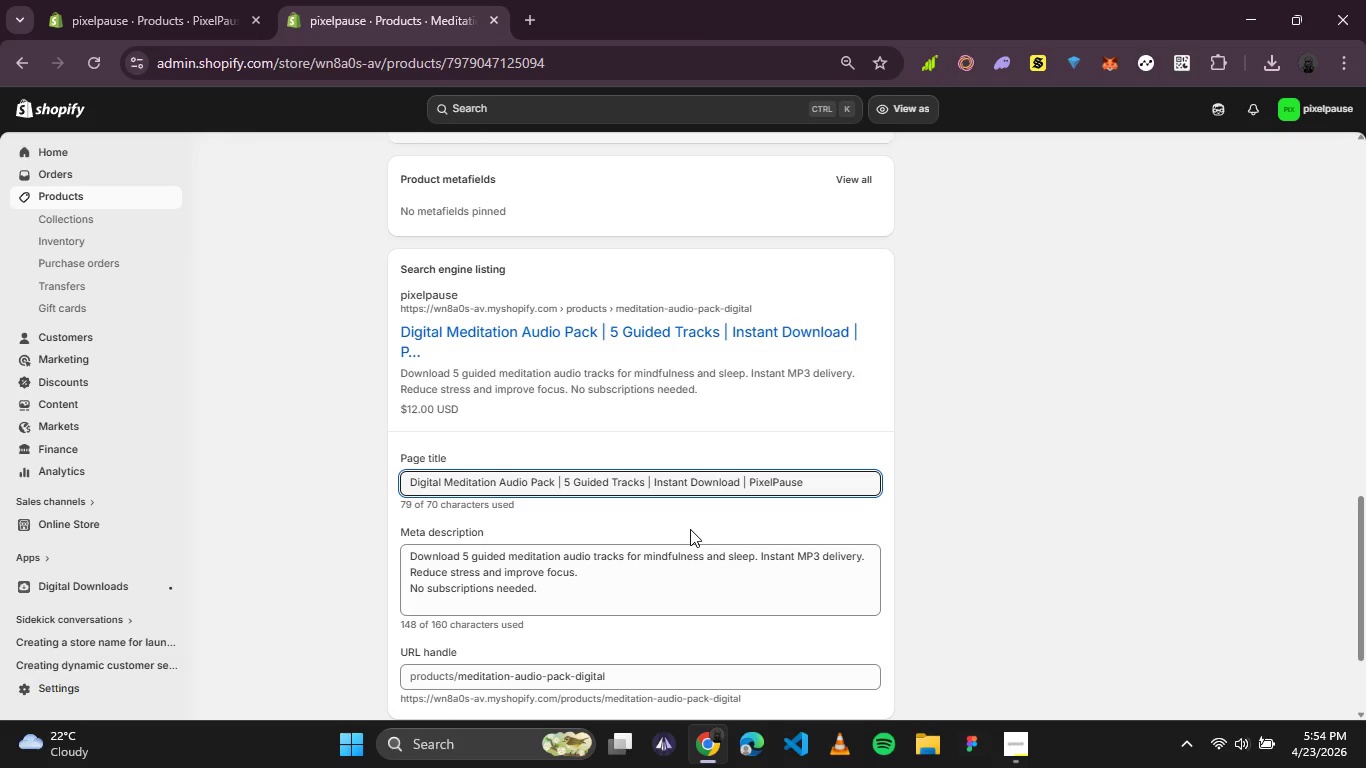 
wait(25.56)
 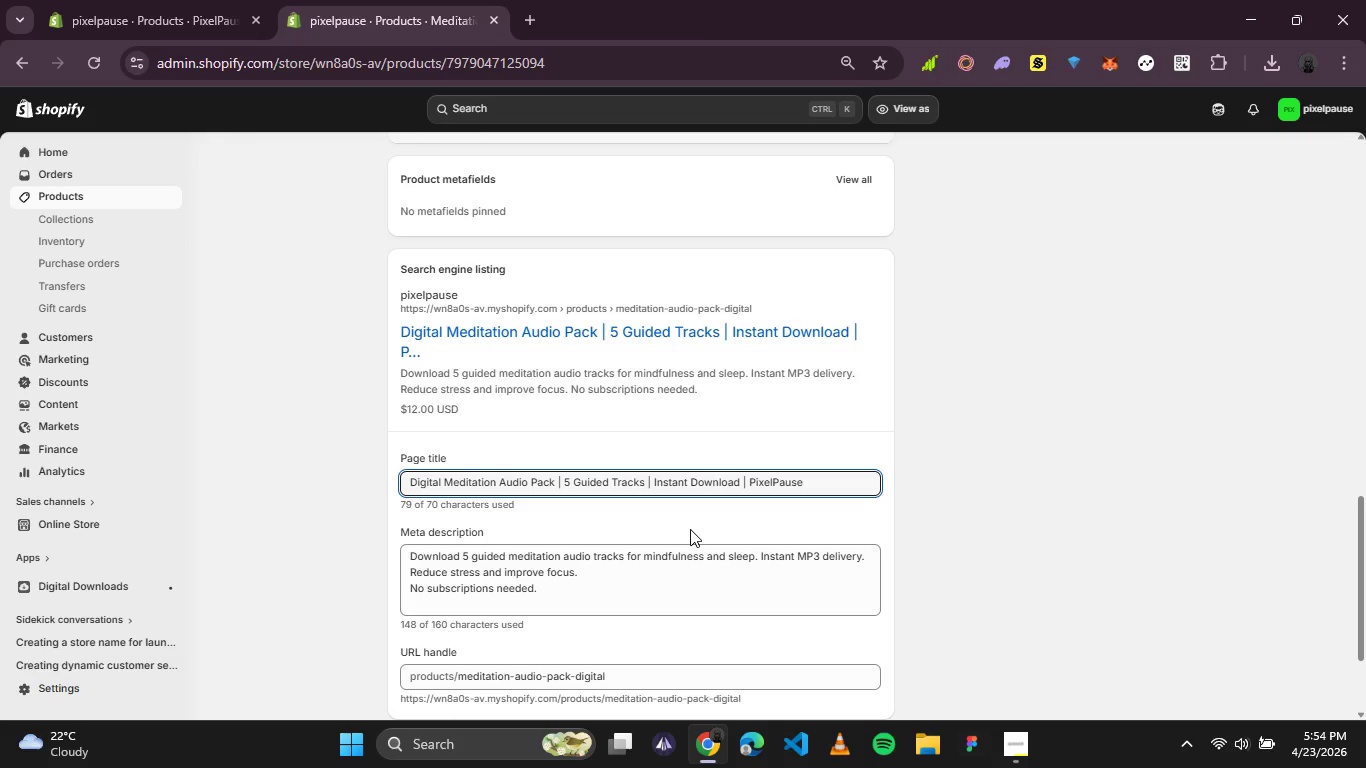 
scroll: coordinate [955, 239], scroll_direction: up, amount: 11.0
 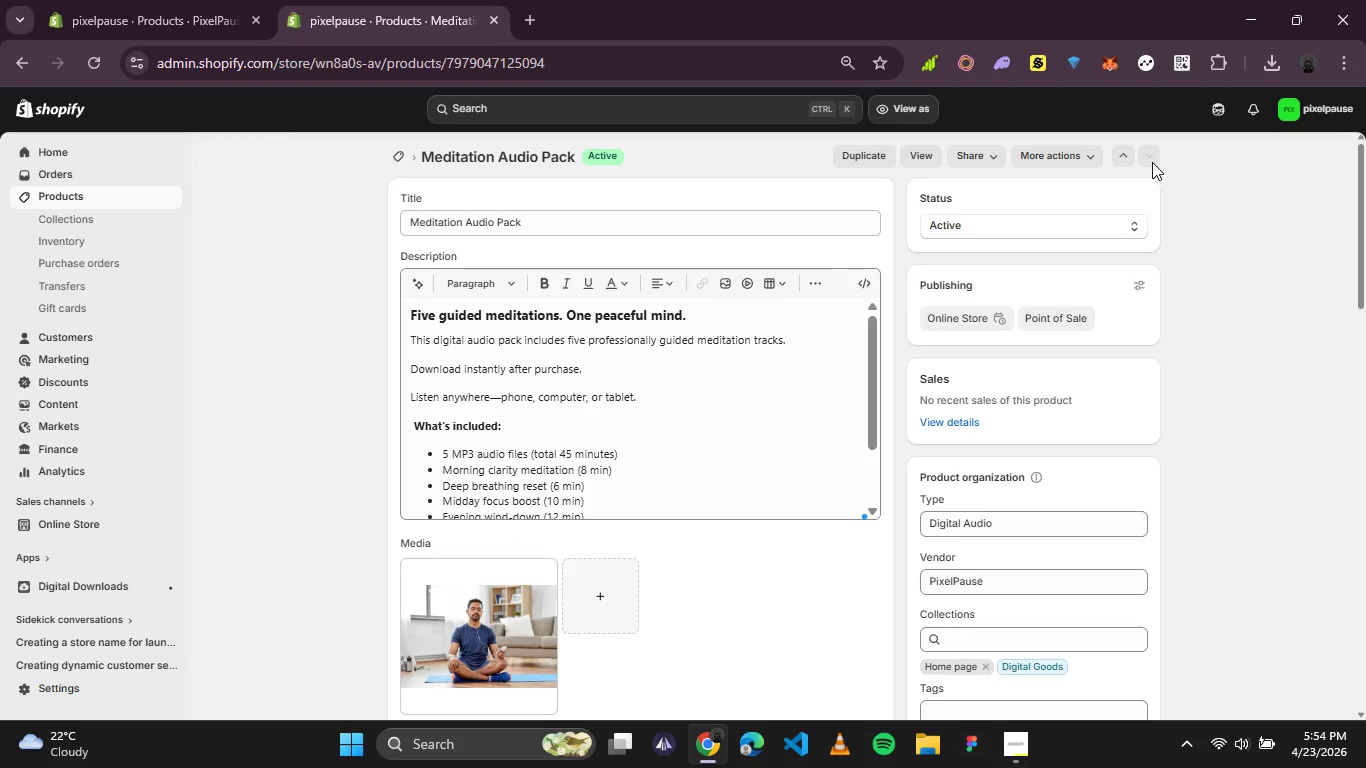 
left_click([1127, 164])
 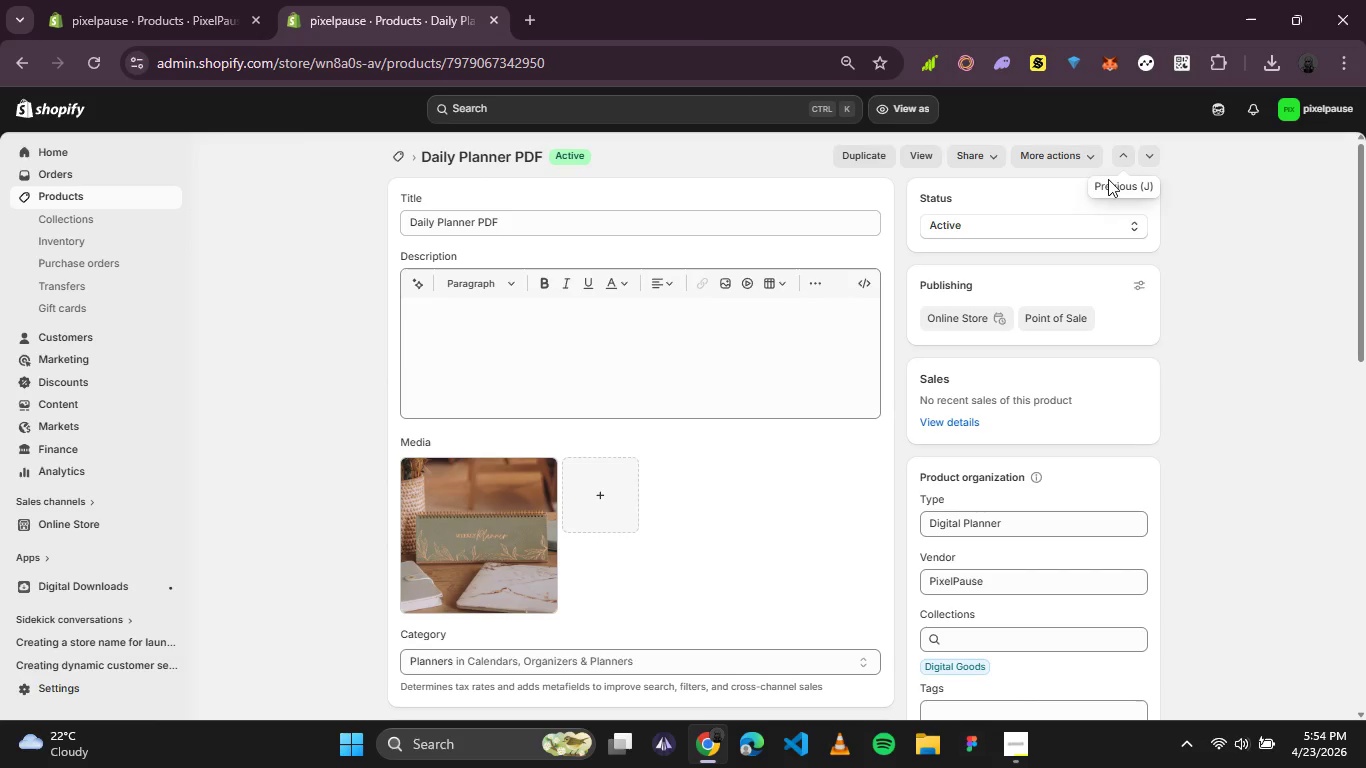 
wait(7.5)
 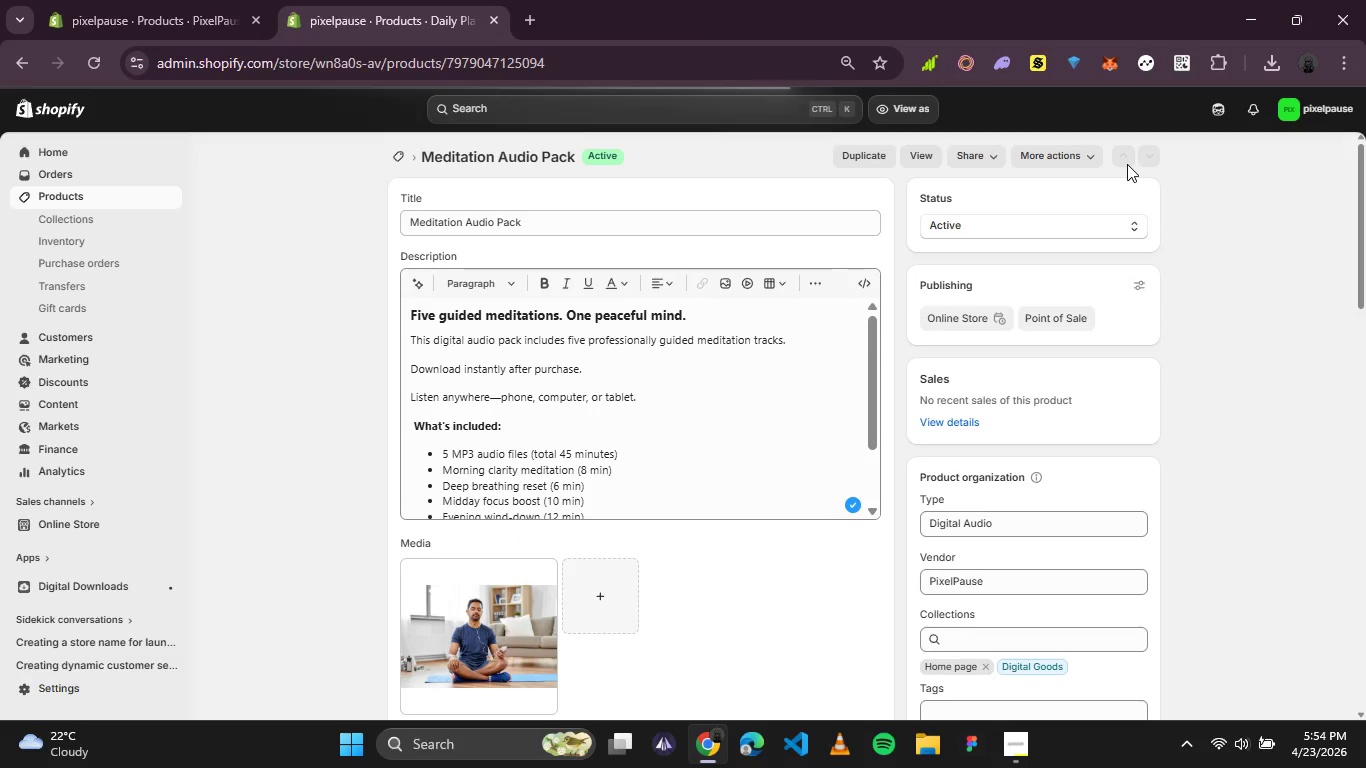 
scroll: coordinate [752, 259], scroll_direction: none, amount: 0.0
 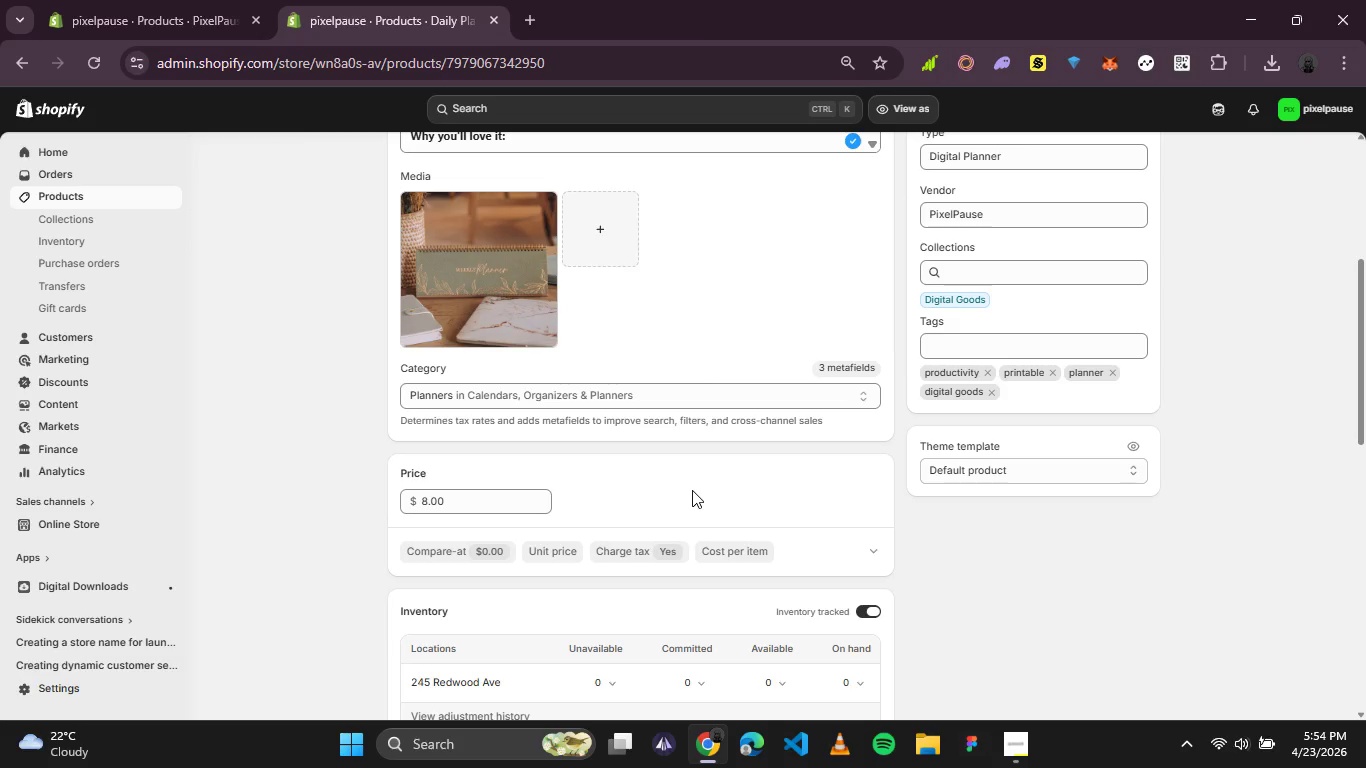 
wait(32.87)
 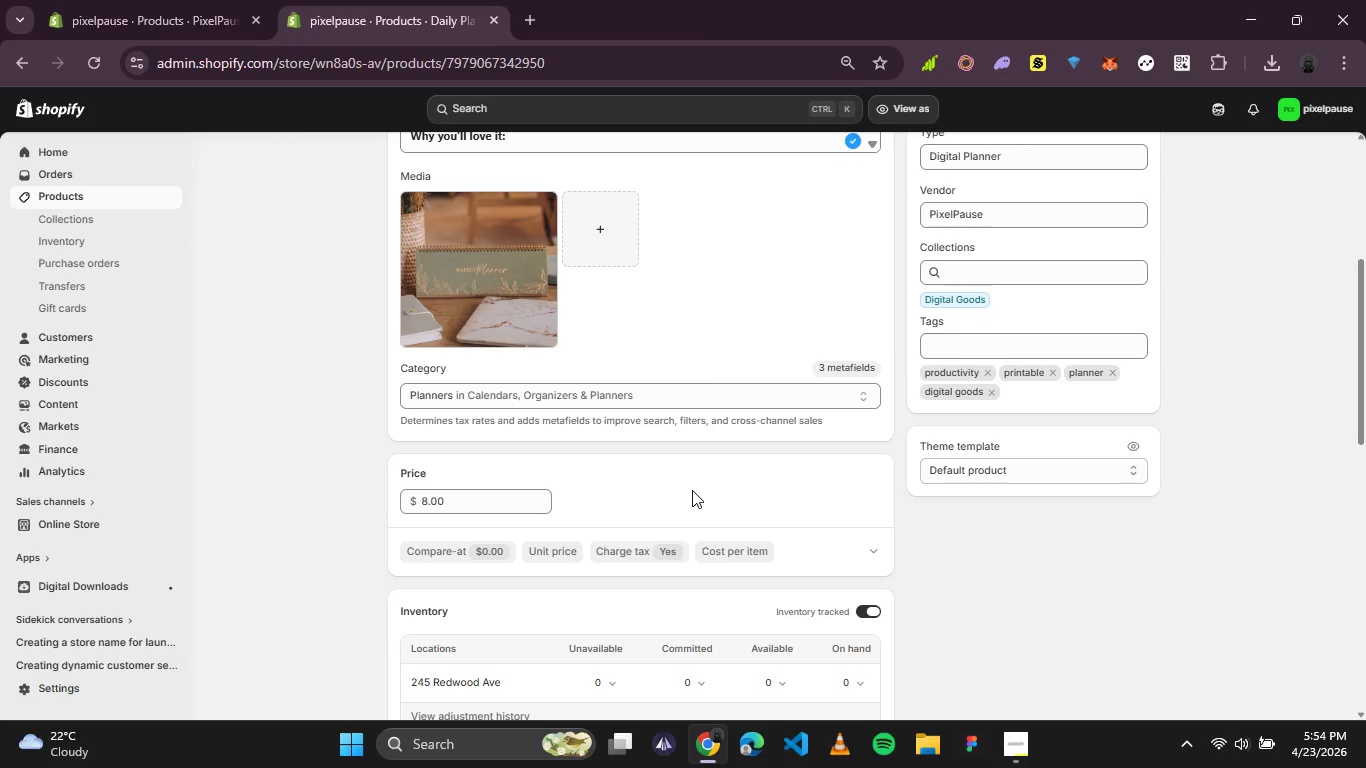 
scroll: coordinate [719, 487], scroll_direction: down, amount: 3.0
 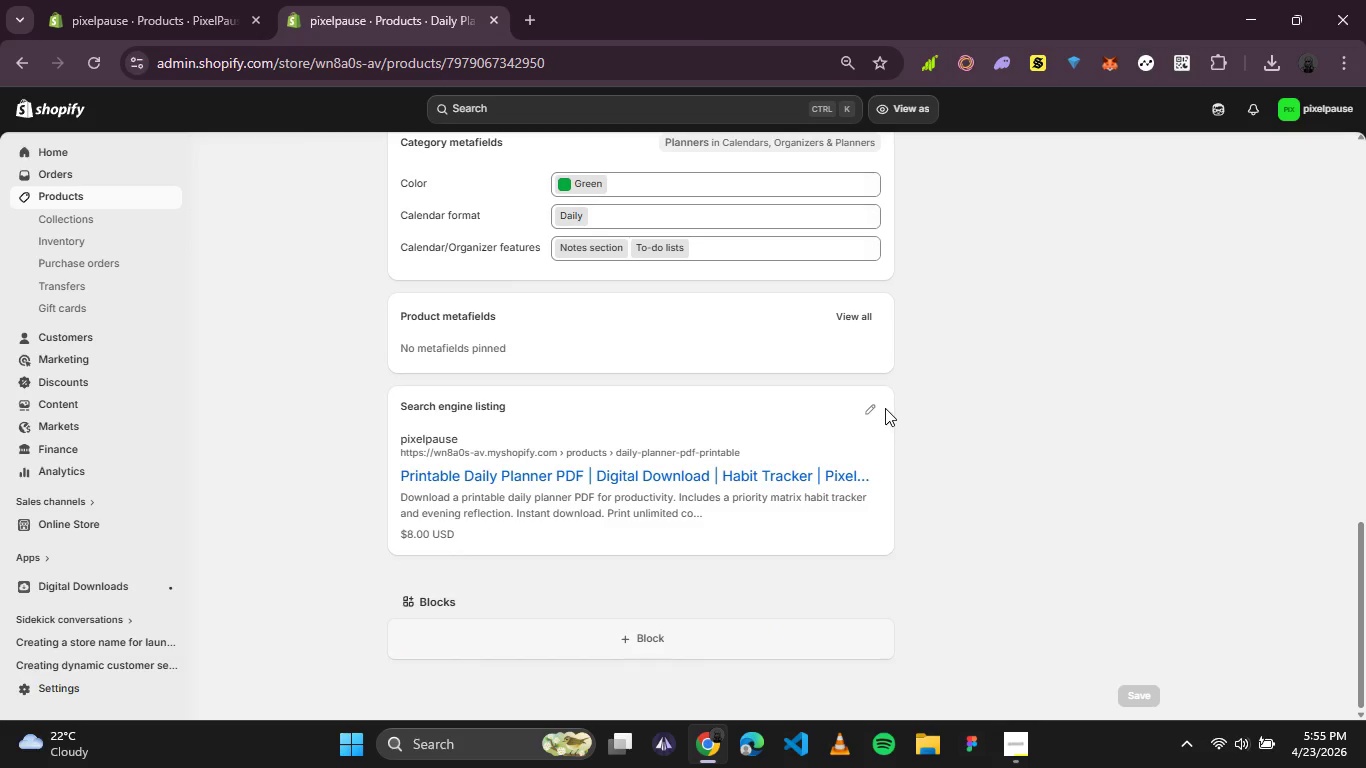 
left_click([874, 408])
 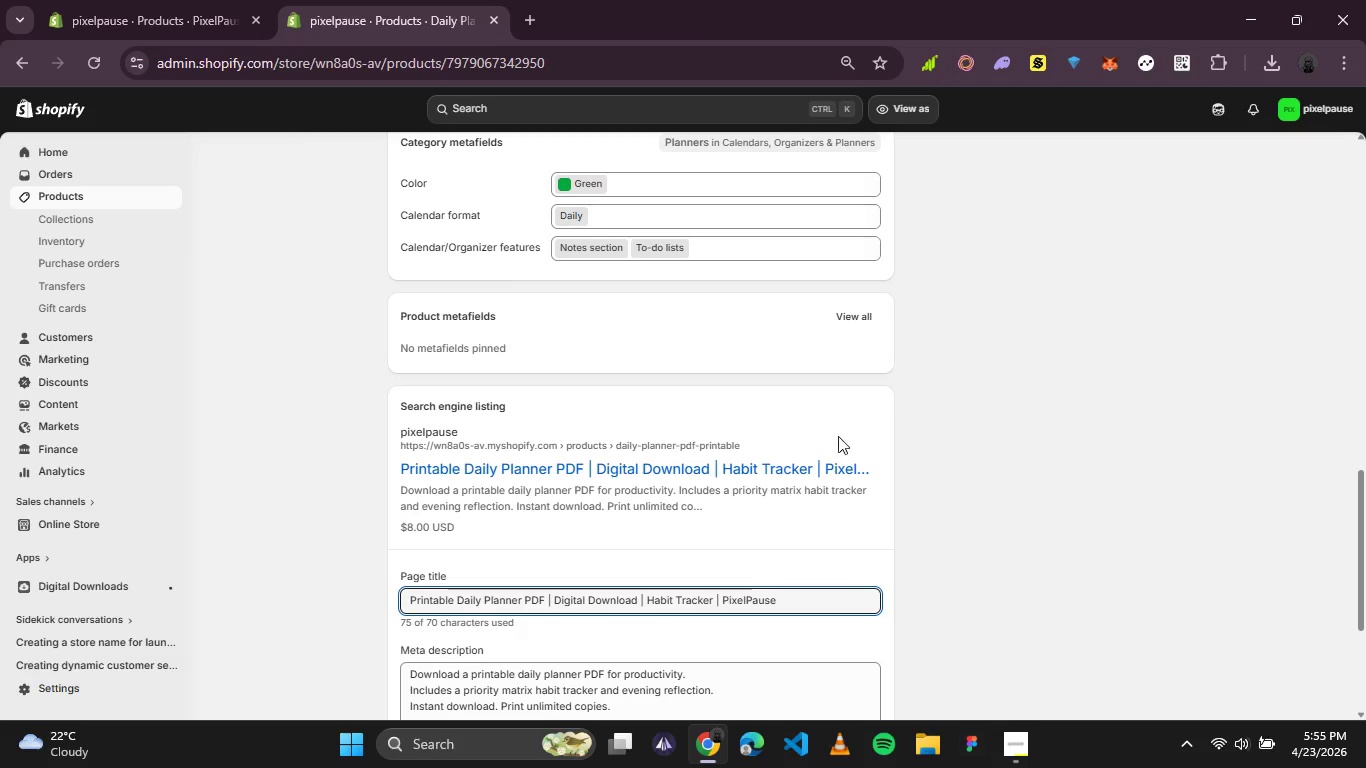 
scroll: coordinate [822, 451], scroll_direction: down, amount: 1.0
 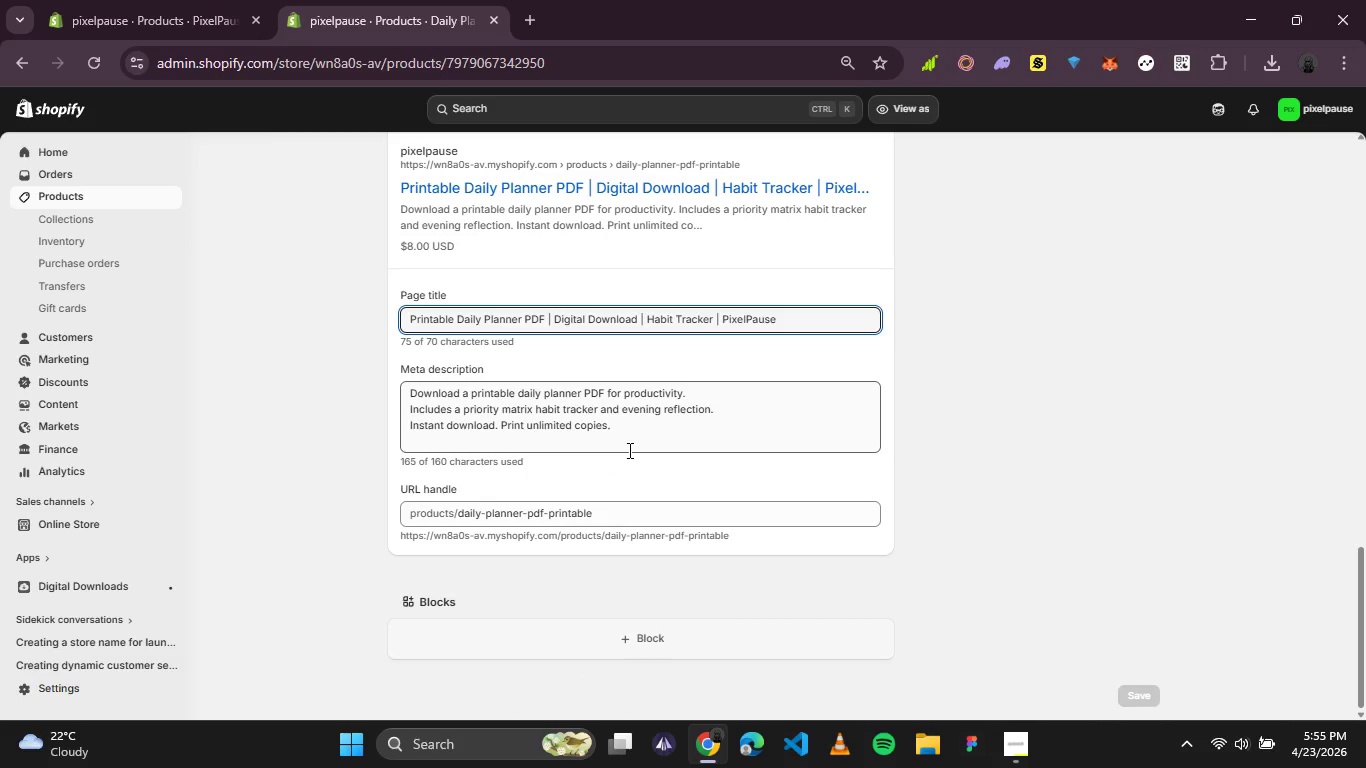 
wait(7.74)
 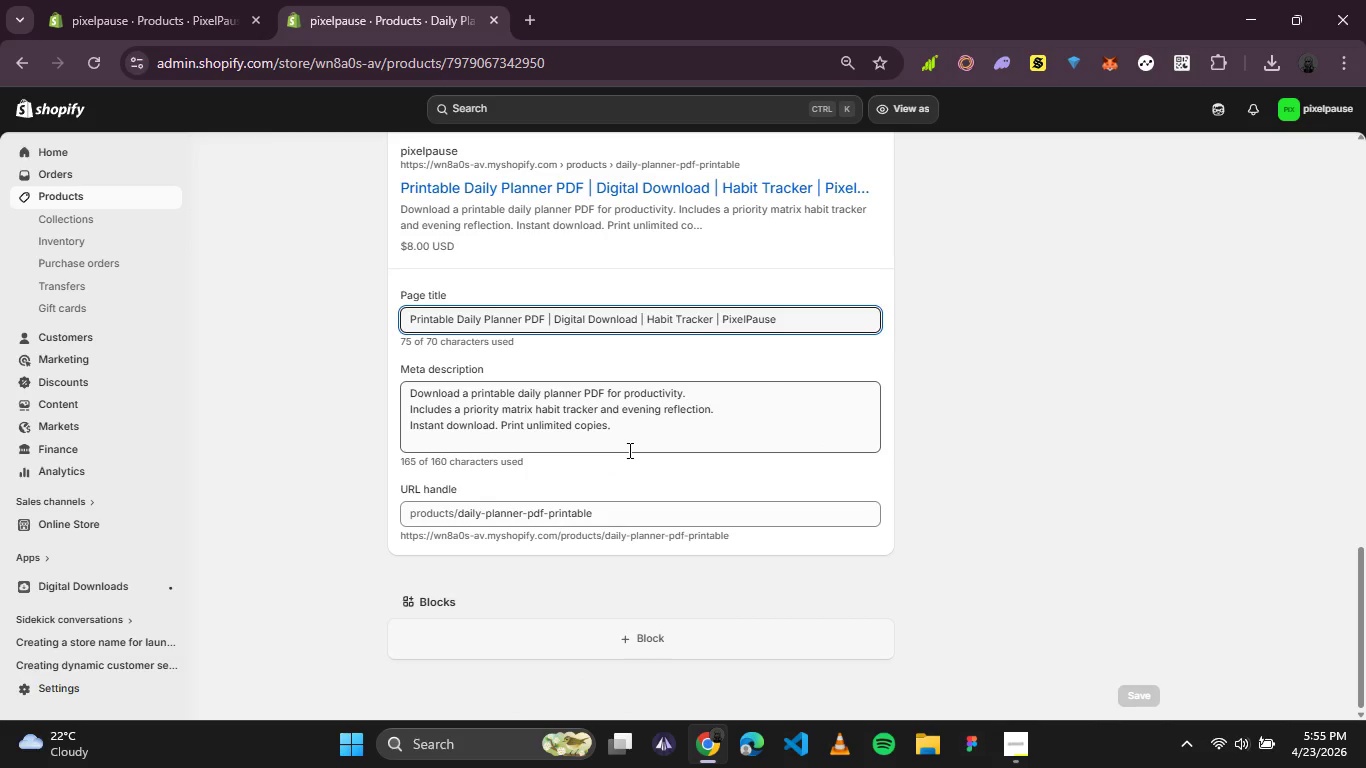 
scroll: coordinate [624, 453], scroll_direction: down, amount: 1.0
 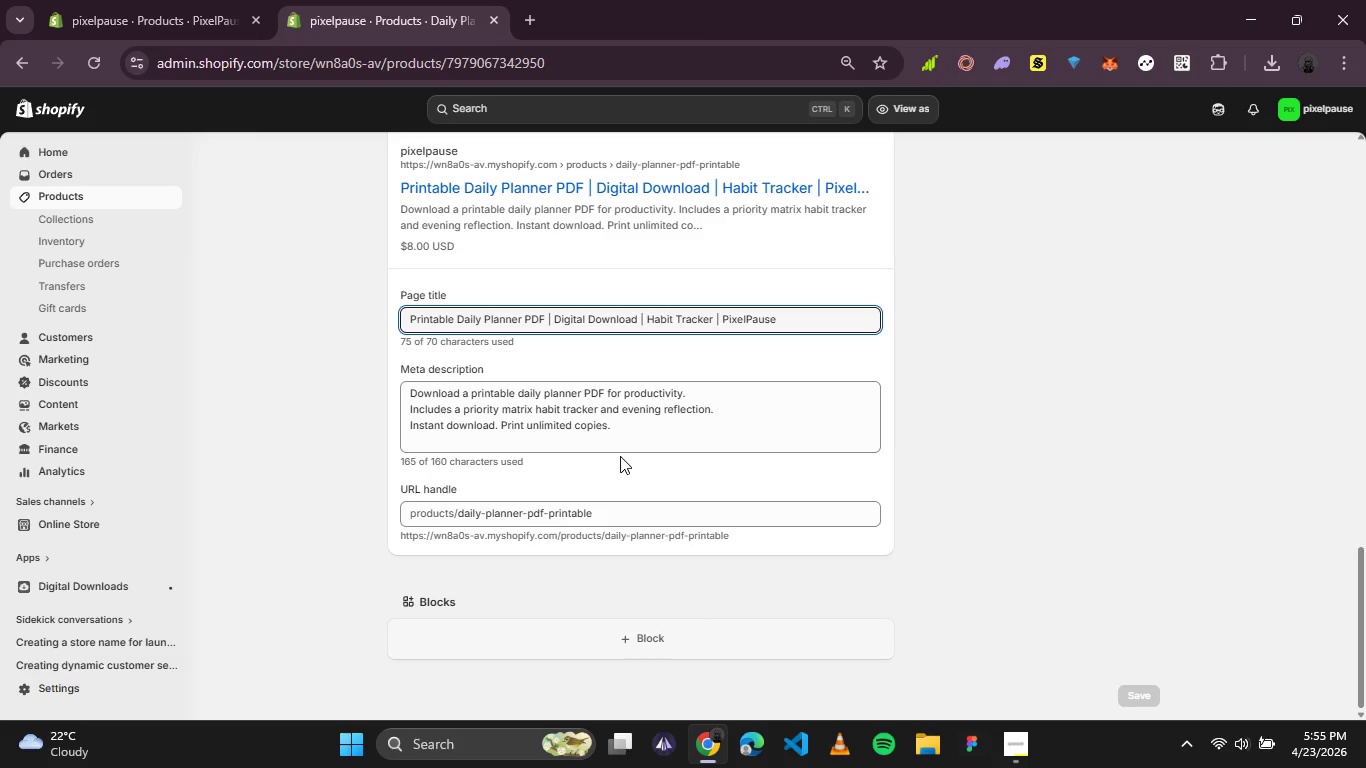 
scroll: coordinate [620, 456], scroll_direction: up, amount: 2.0
 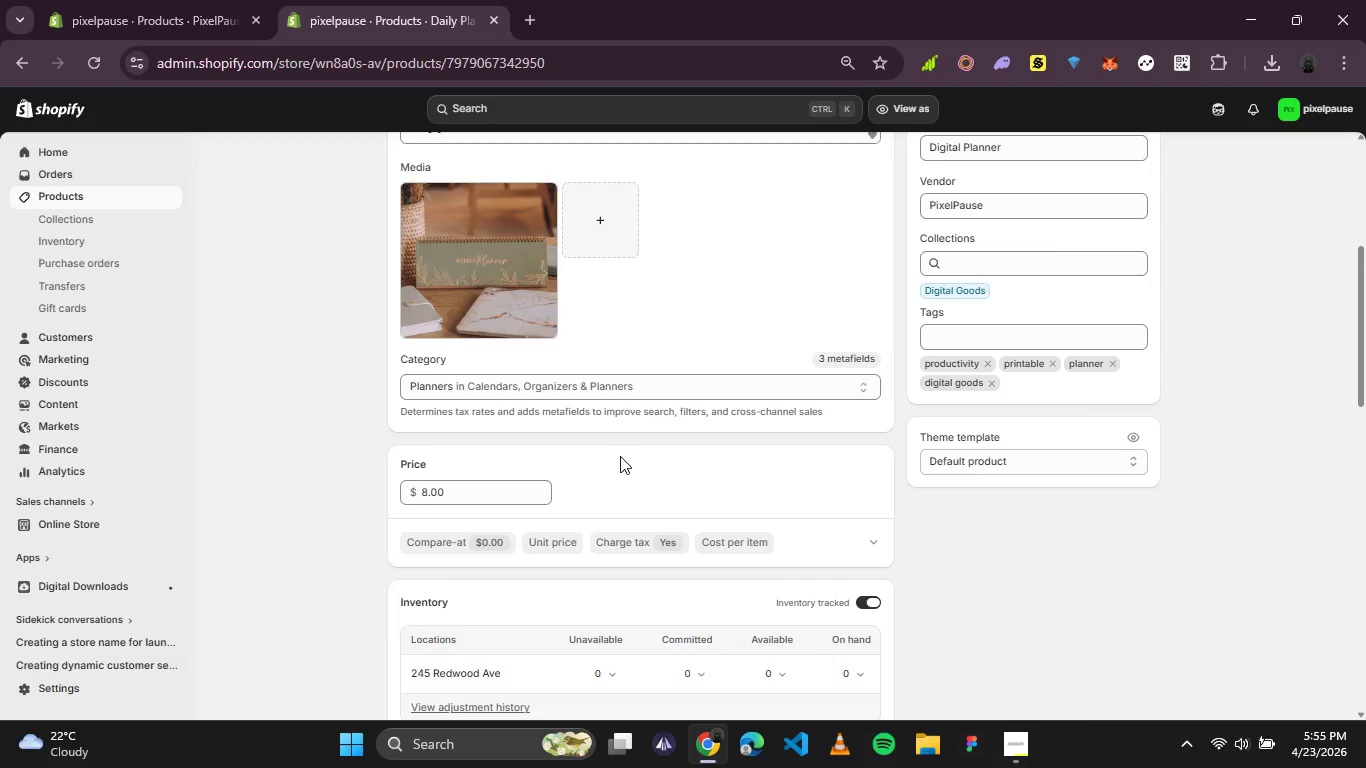 
scroll: coordinate [606, 521], scroll_direction: down, amount: 4.0
 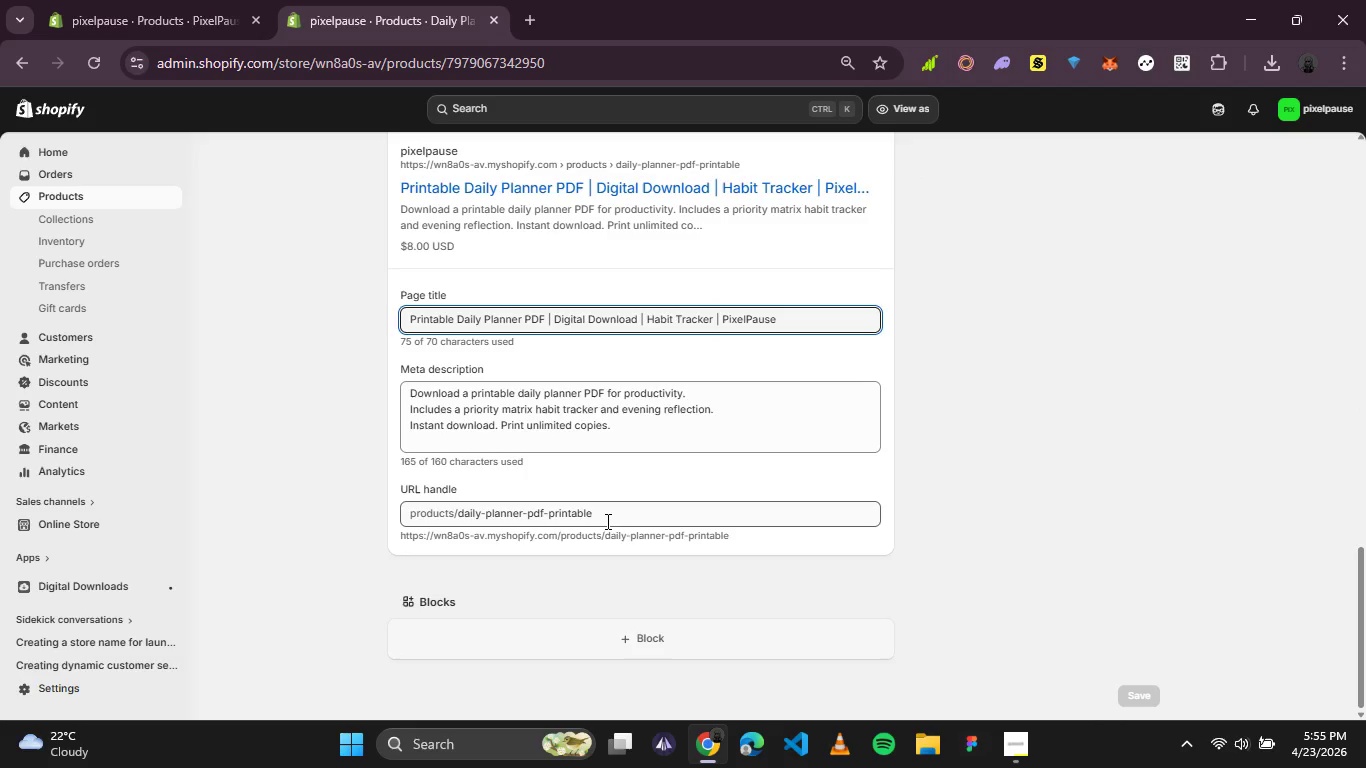 
scroll: coordinate [606, 521], scroll_direction: up, amount: 3.0
 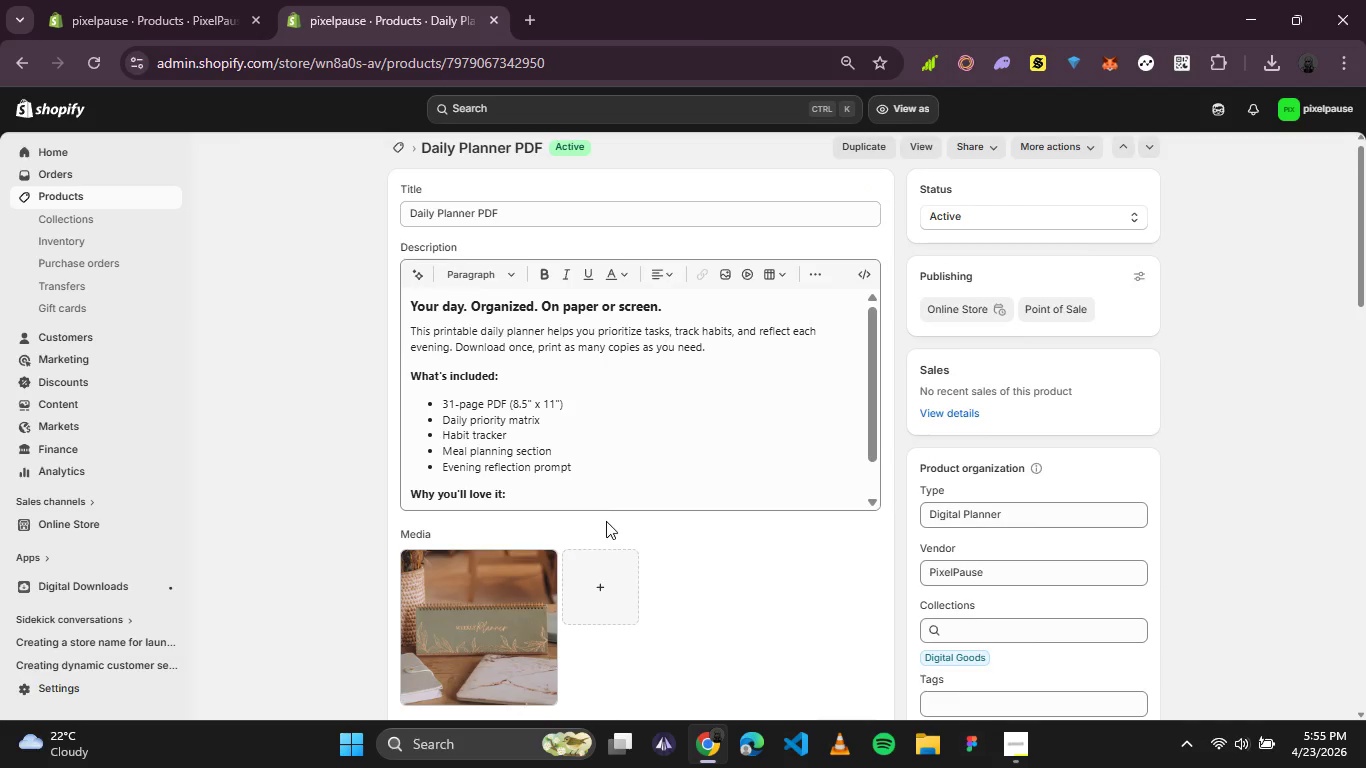 
scroll: coordinate [606, 521], scroll_direction: down, amount: 3.0
 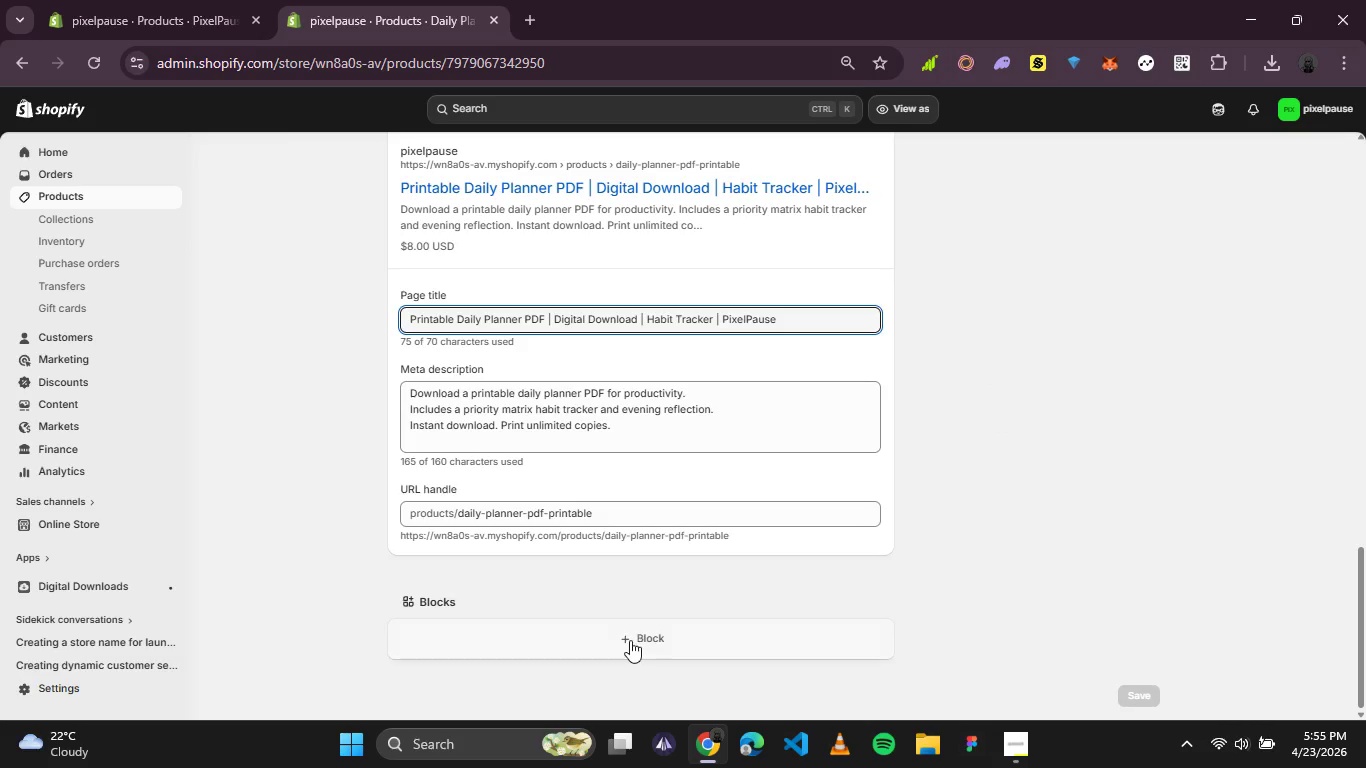 
left_click([630, 640])
 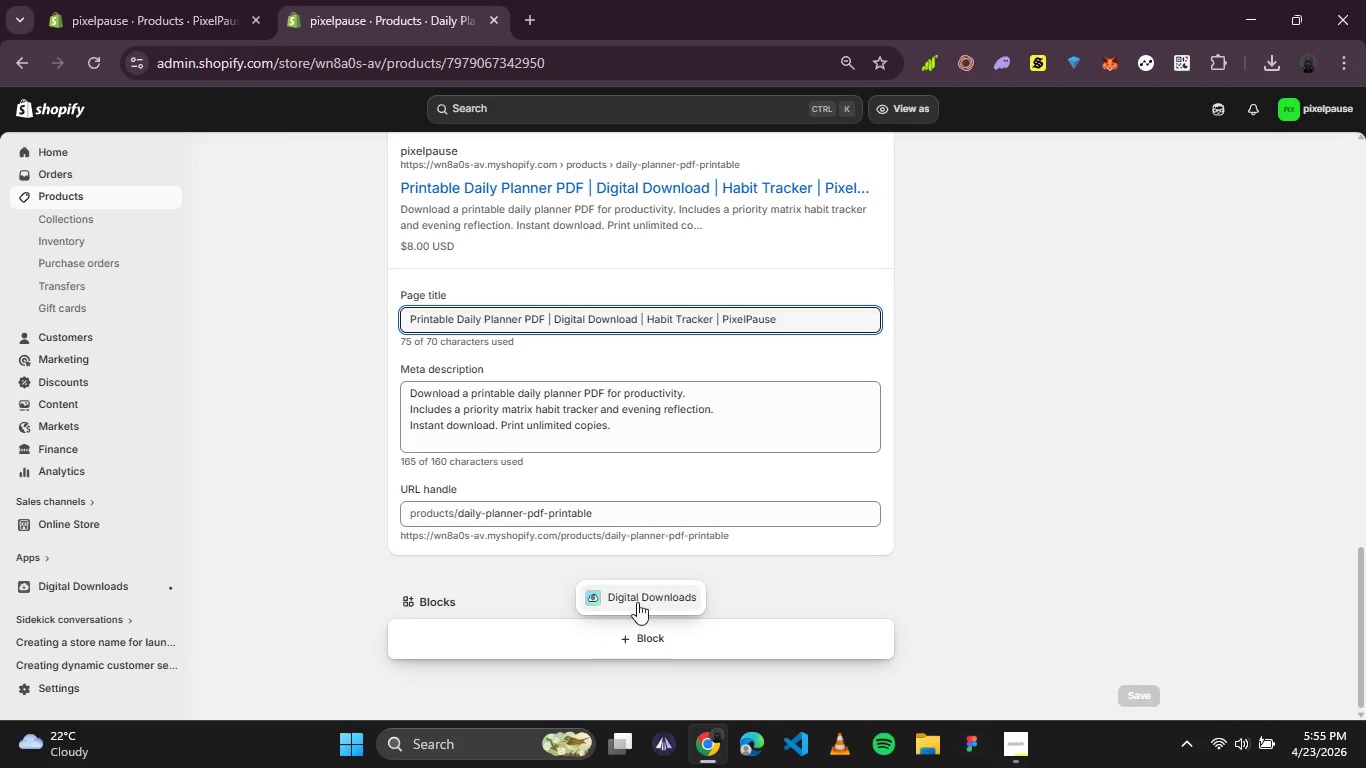 
left_click([648, 594])
 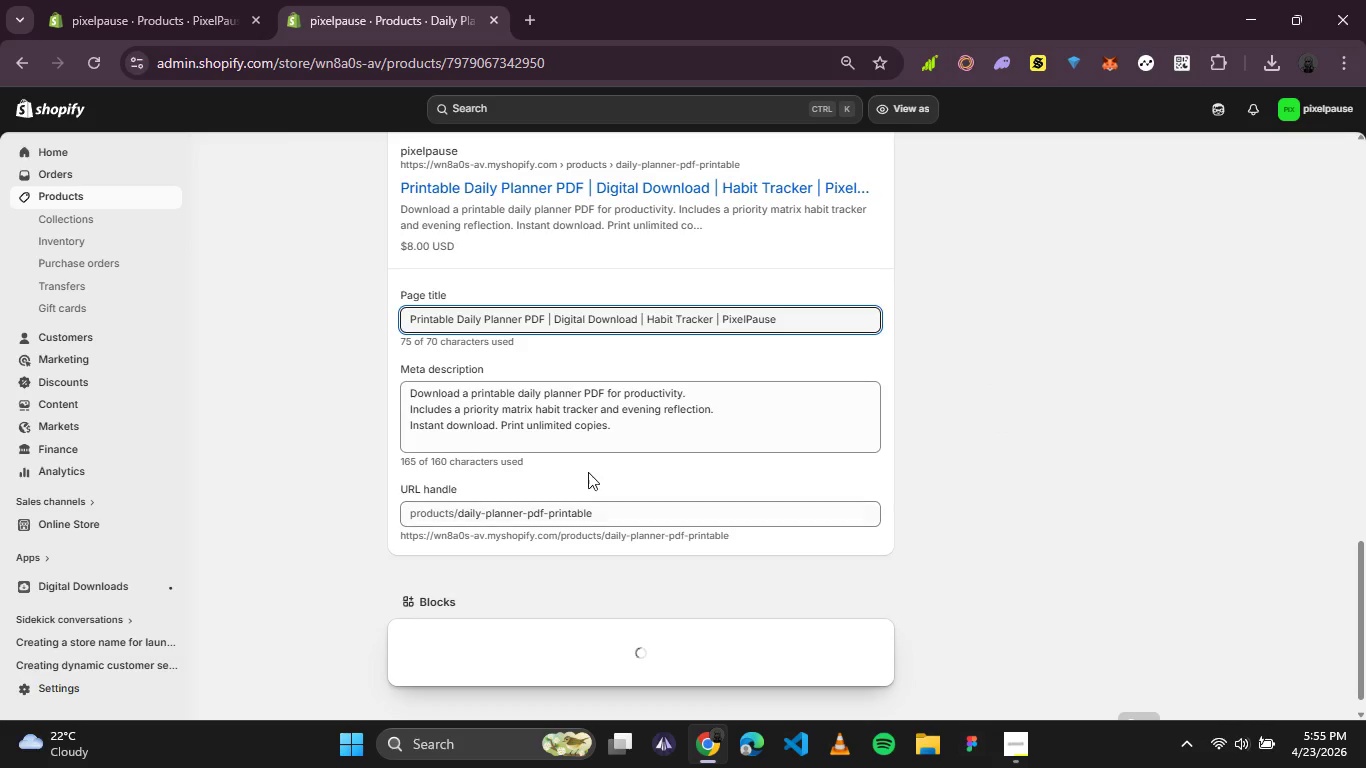 
scroll: coordinate [857, 440], scroll_direction: down, amount: 2.0
 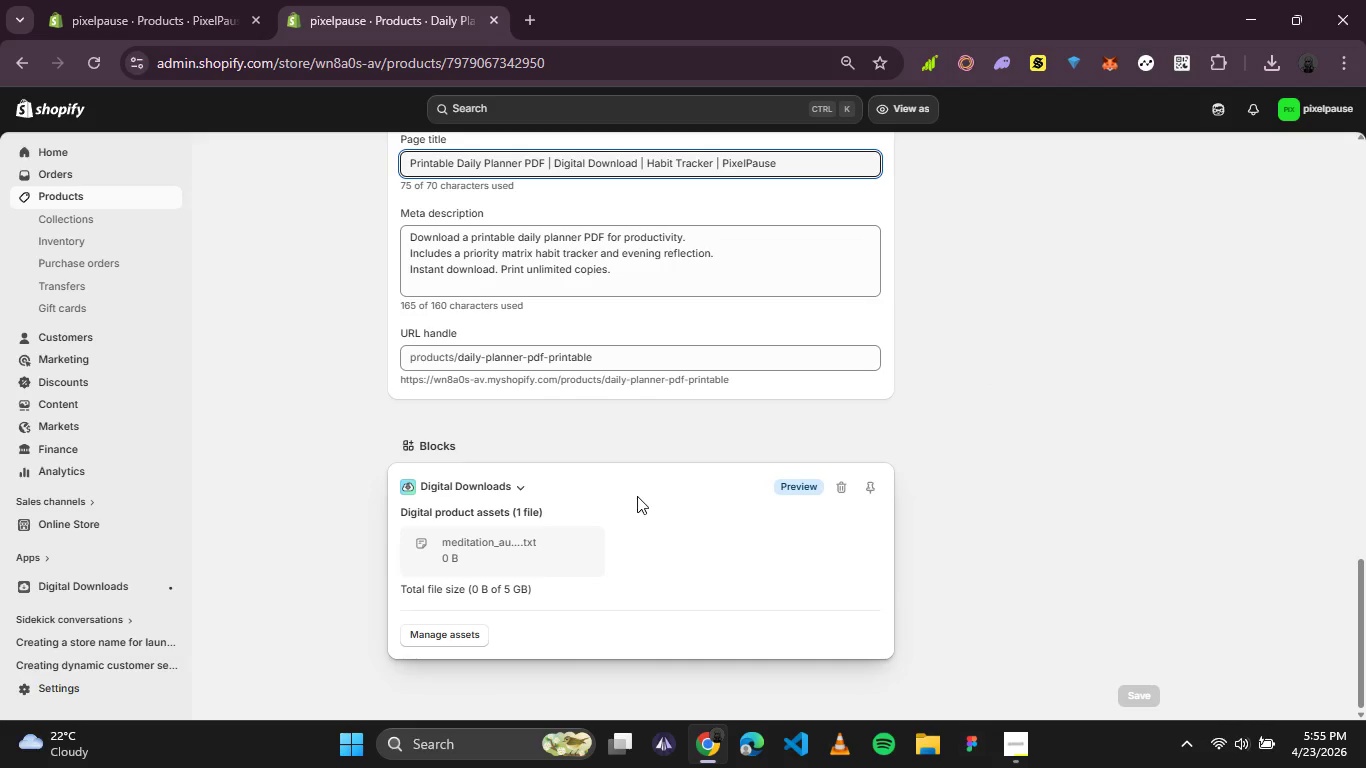 
scroll: coordinate [631, 490], scroll_direction: up, amount: 5.0
 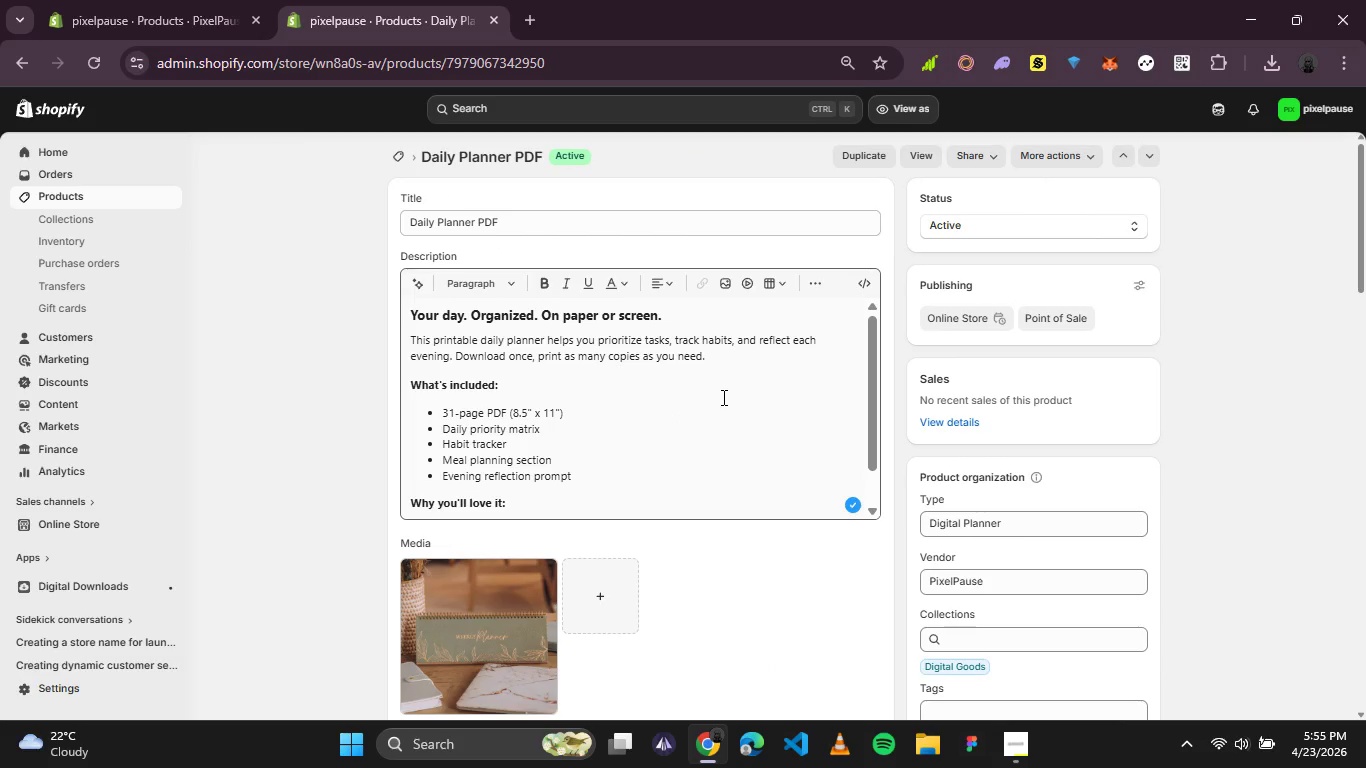 
wait(11.12)
 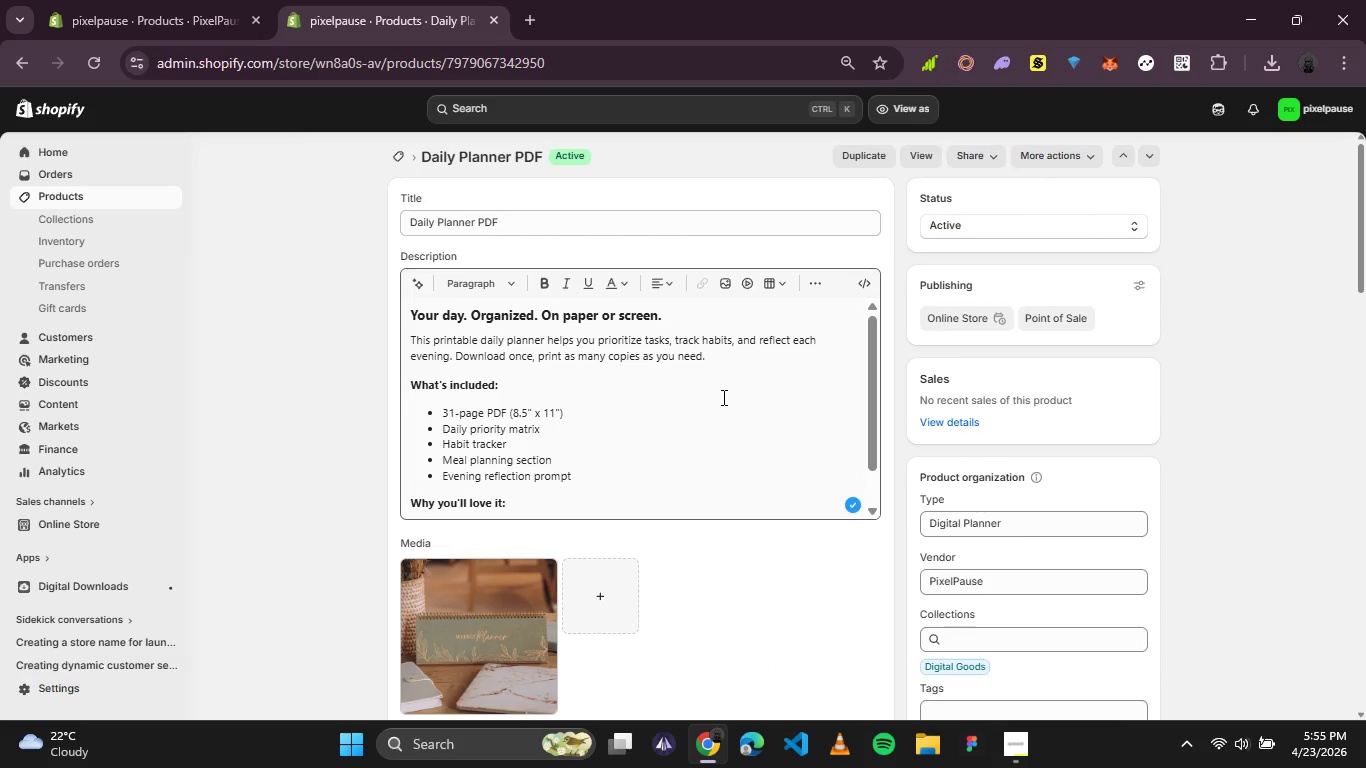 
left_click([1126, 148])
 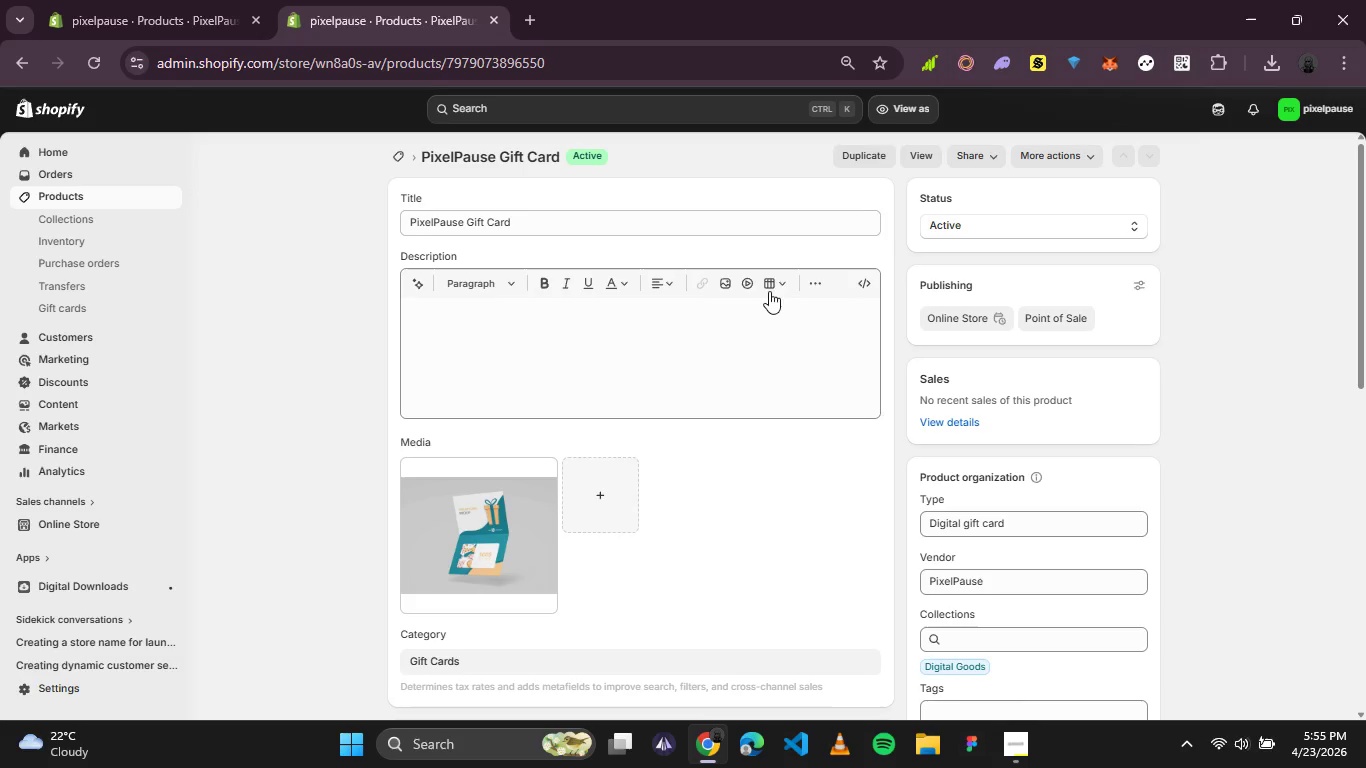 
wait(5.5)
 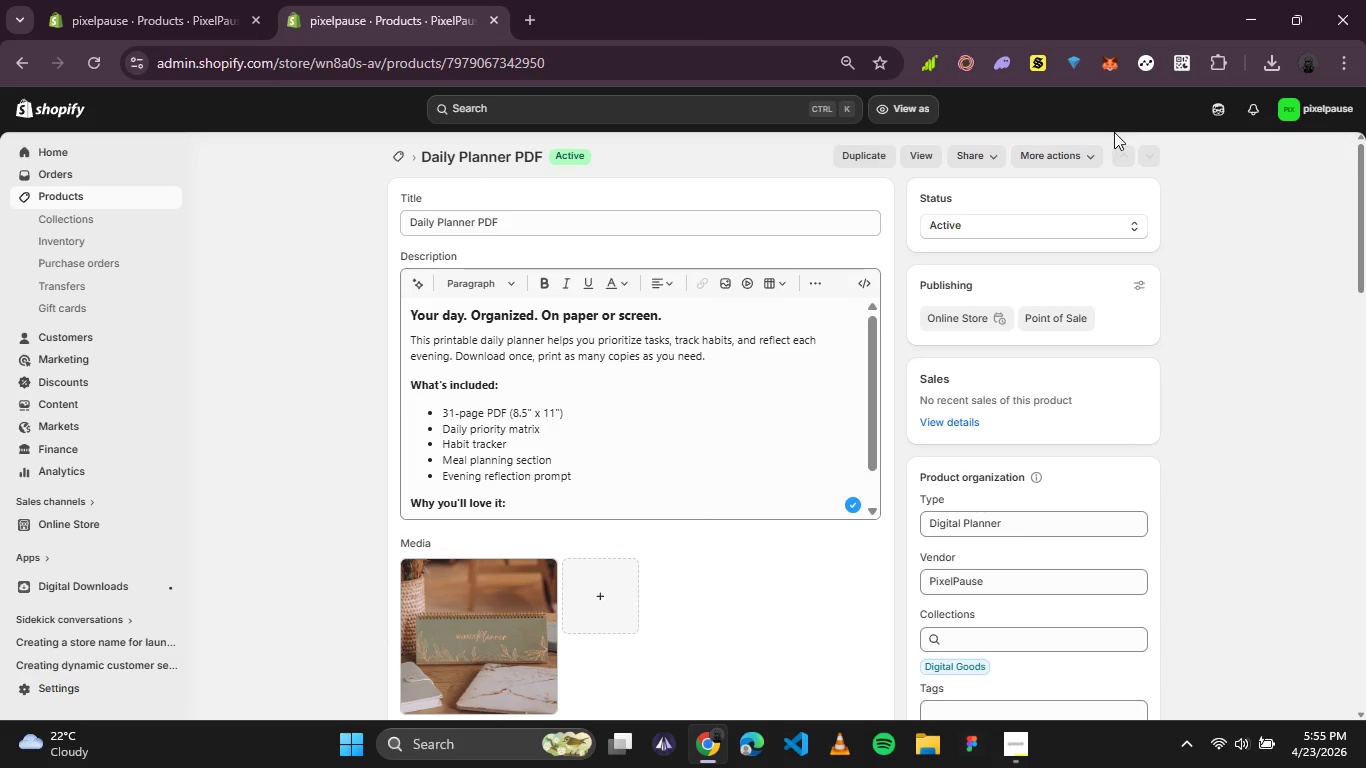 
scroll: coordinate [781, 481], scroll_direction: down, amount: 6.0
 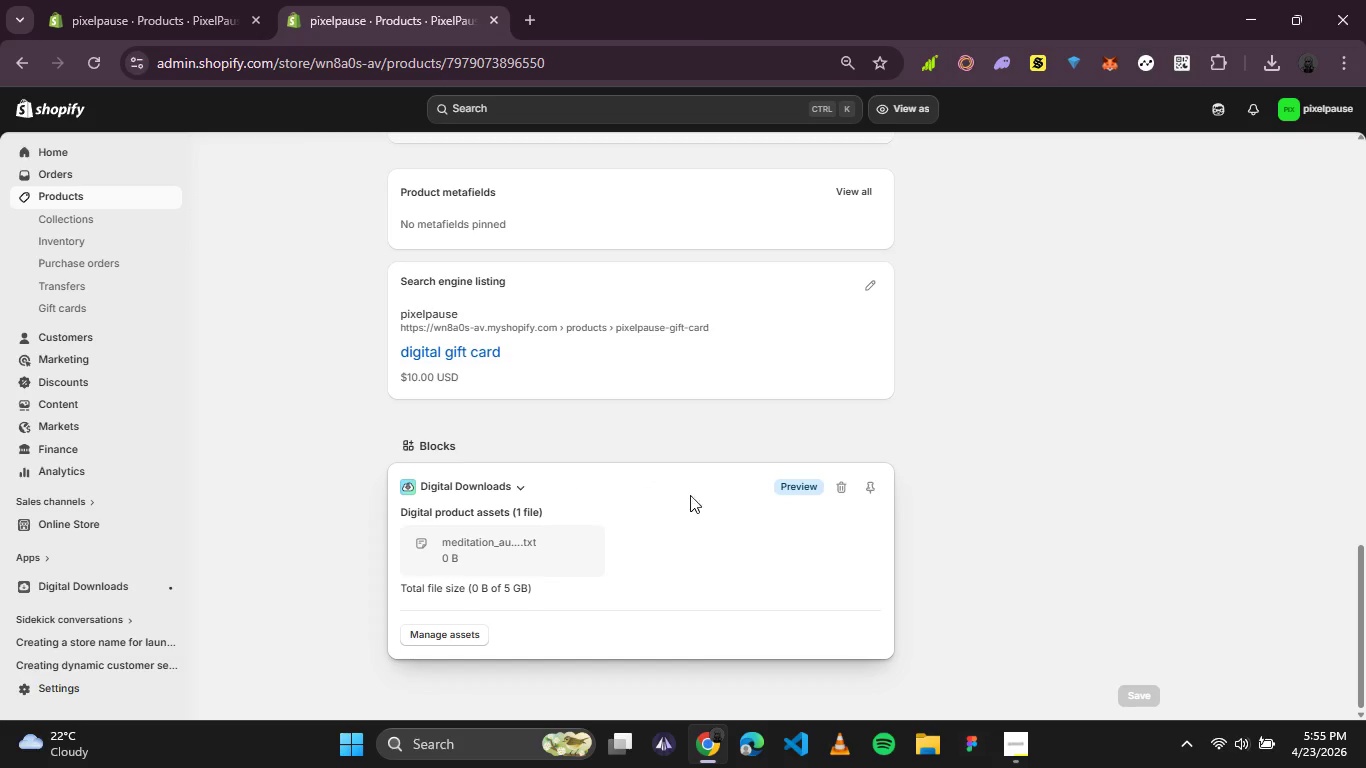 
wait(7.17)
 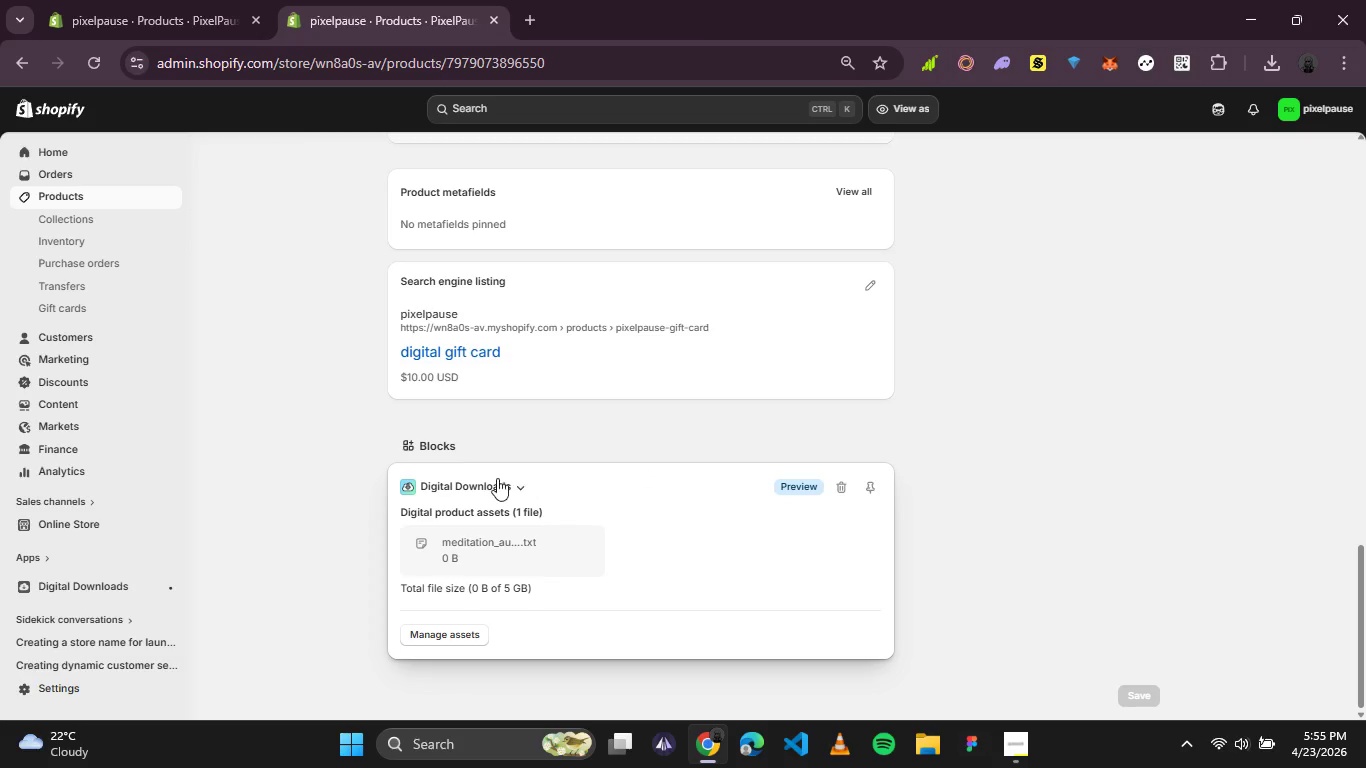 
left_click([837, 487])
 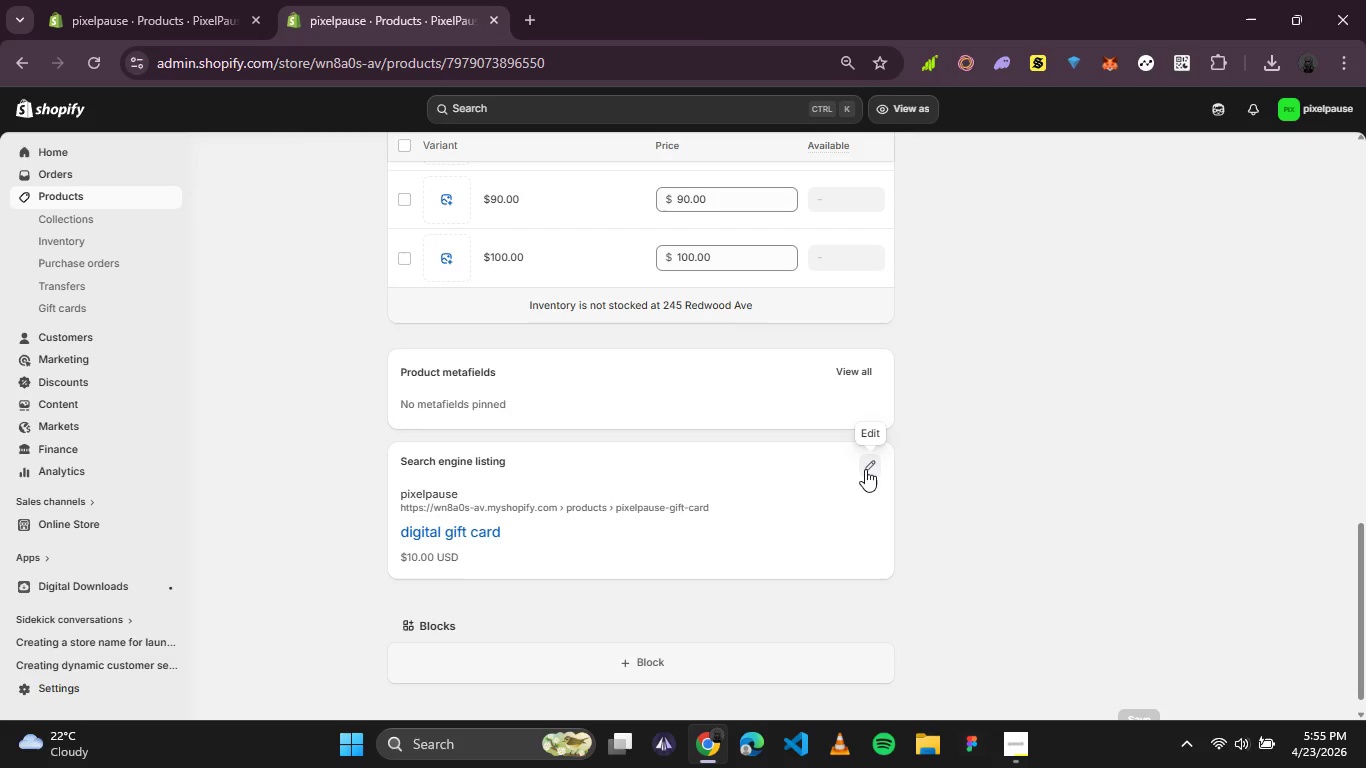 
left_click([865, 469])
 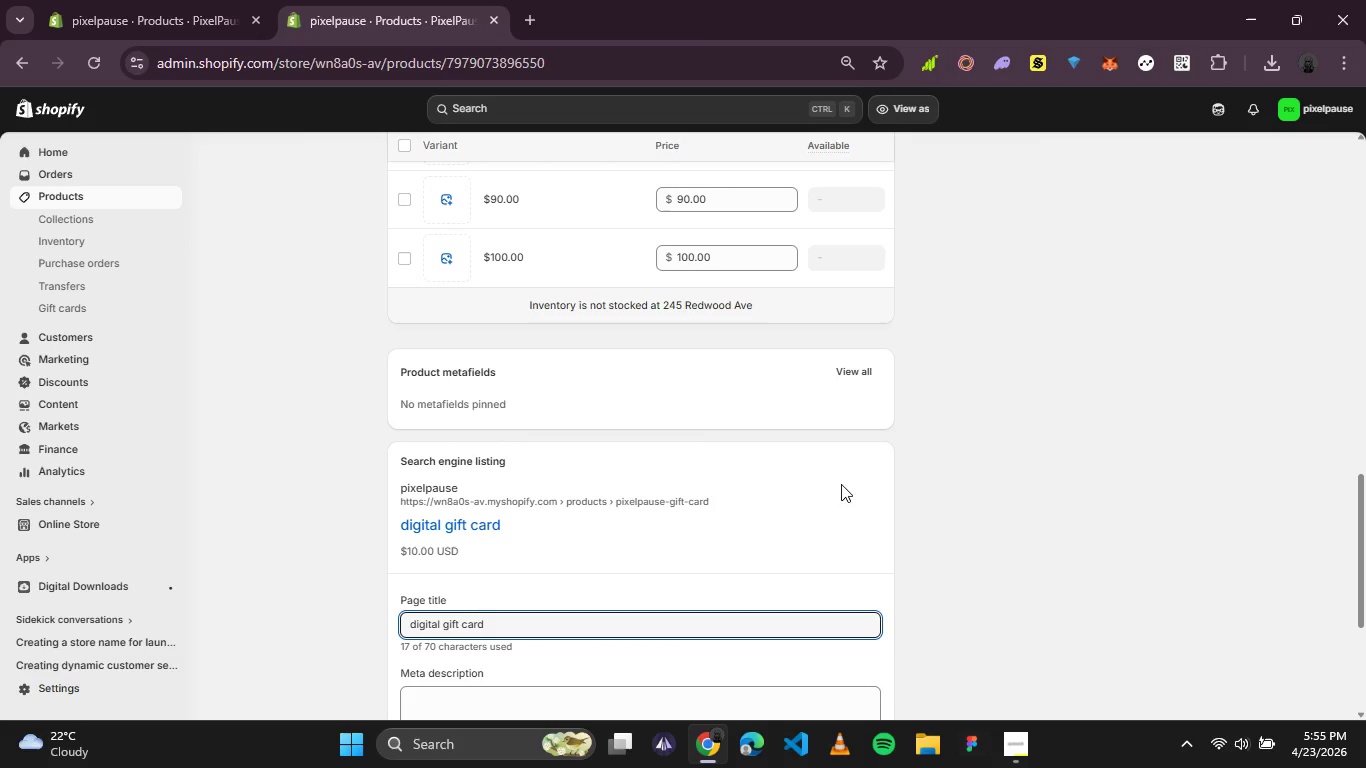 
scroll: coordinate [603, 448], scroll_direction: down, amount: 1.0
 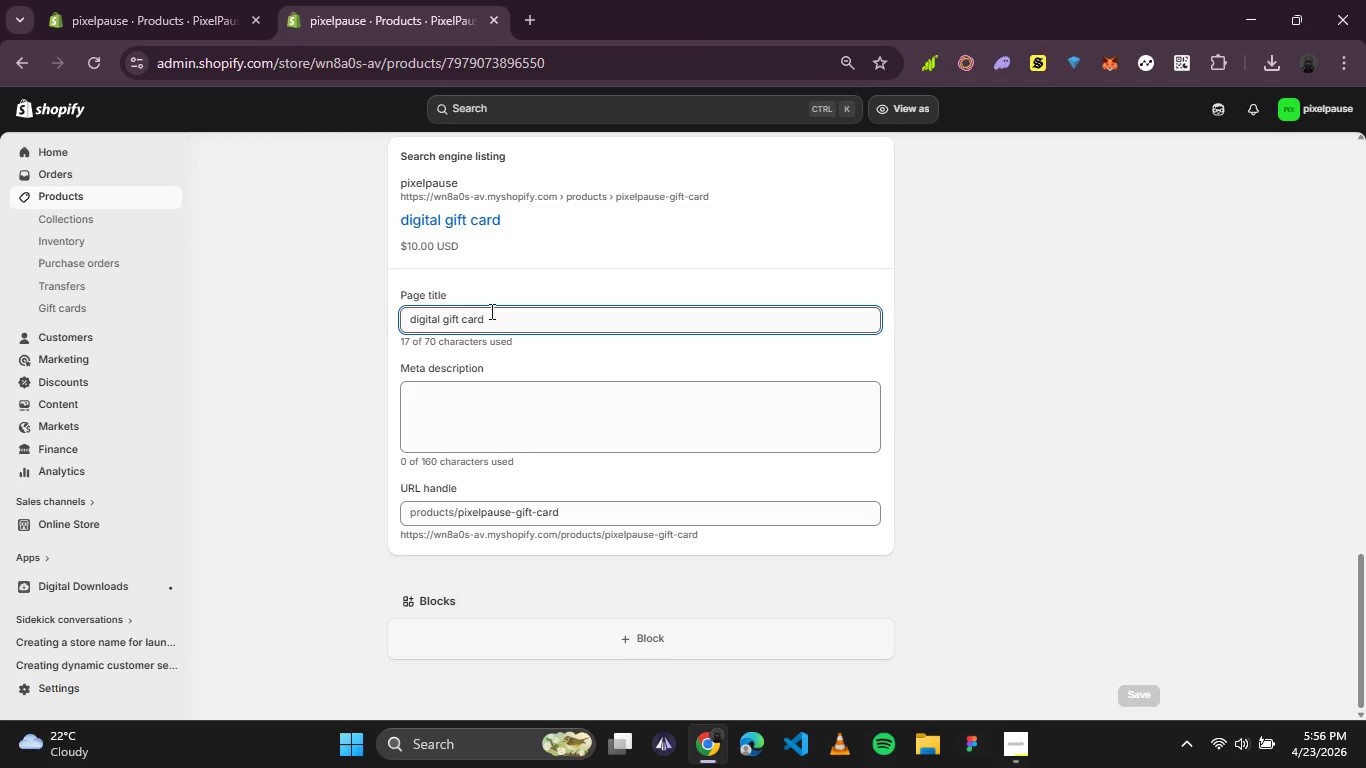 
left_click_drag(start_coordinate=[515, 309], to_coordinate=[207, 308])
 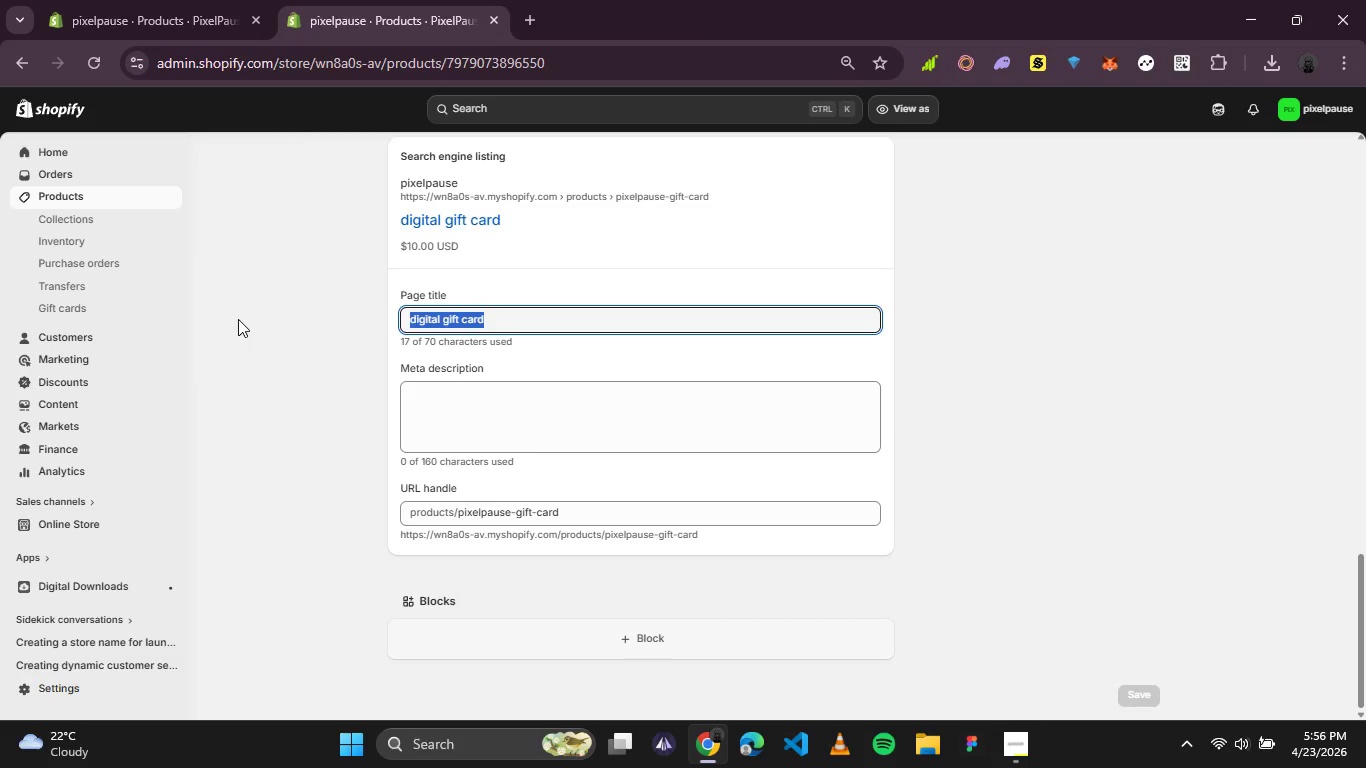 
type(Digital Gid)
key(Backspace)
type(ft Card | $10 o)
key(Backspace)
type(to $ 1)
key(Backspace)
key(Backspace)
type(100 | Instant Email Delivery | PixelPause)
 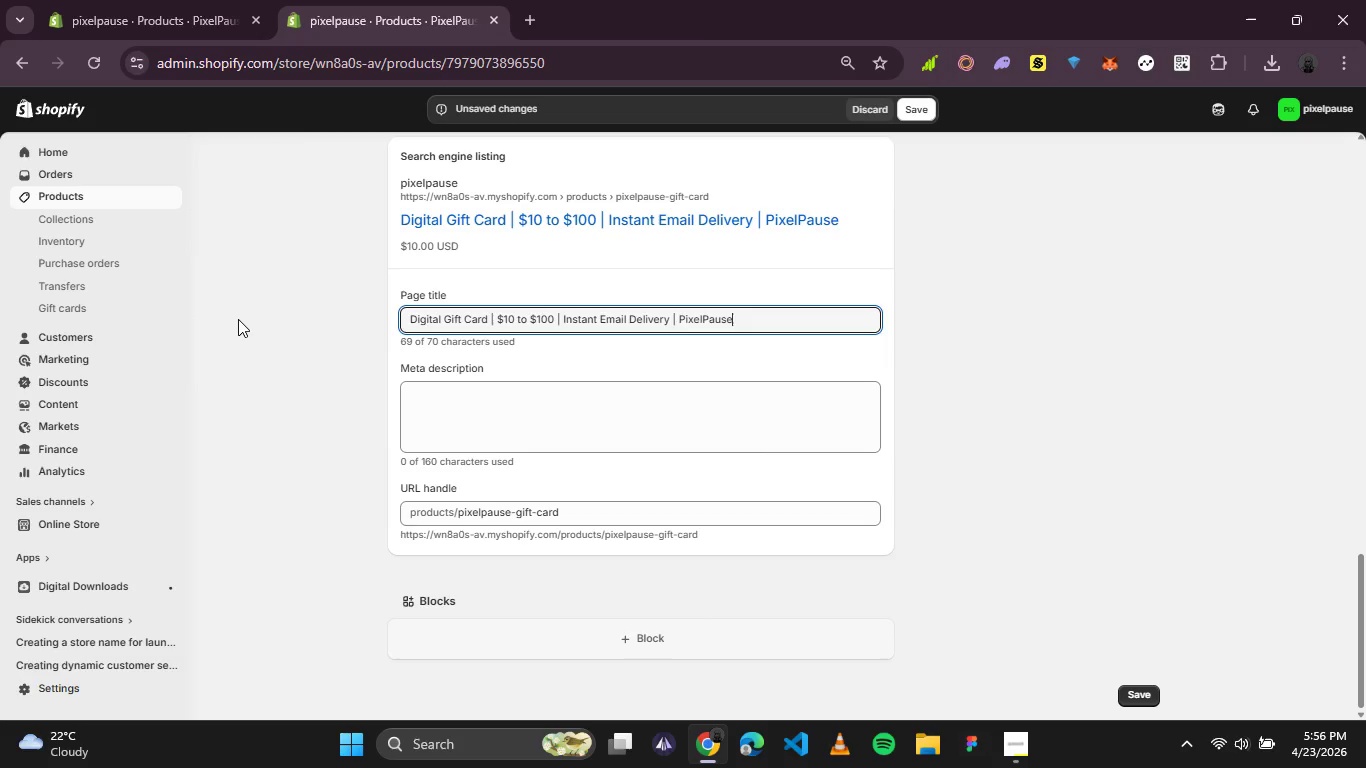 
left_click([576, 404])
 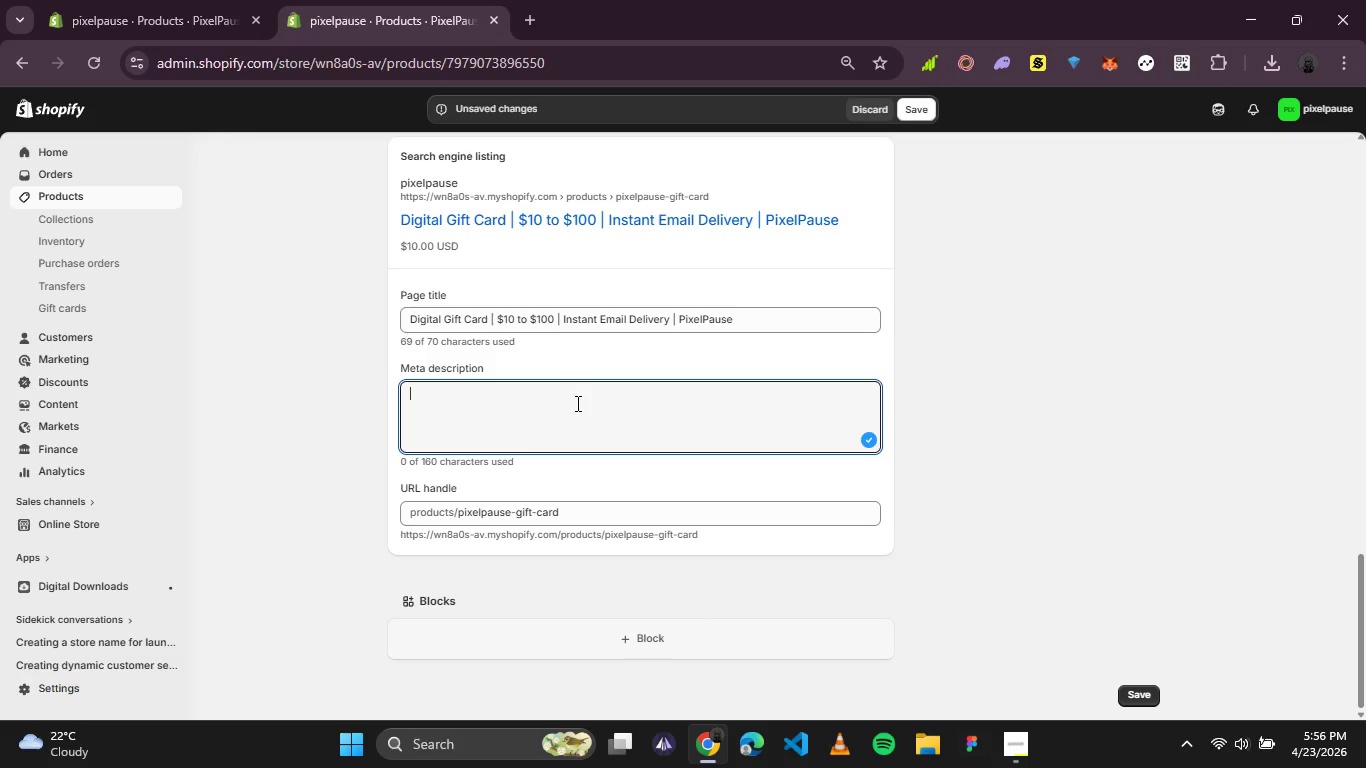 
type(Buy a pixelpause digital gidt card from)
 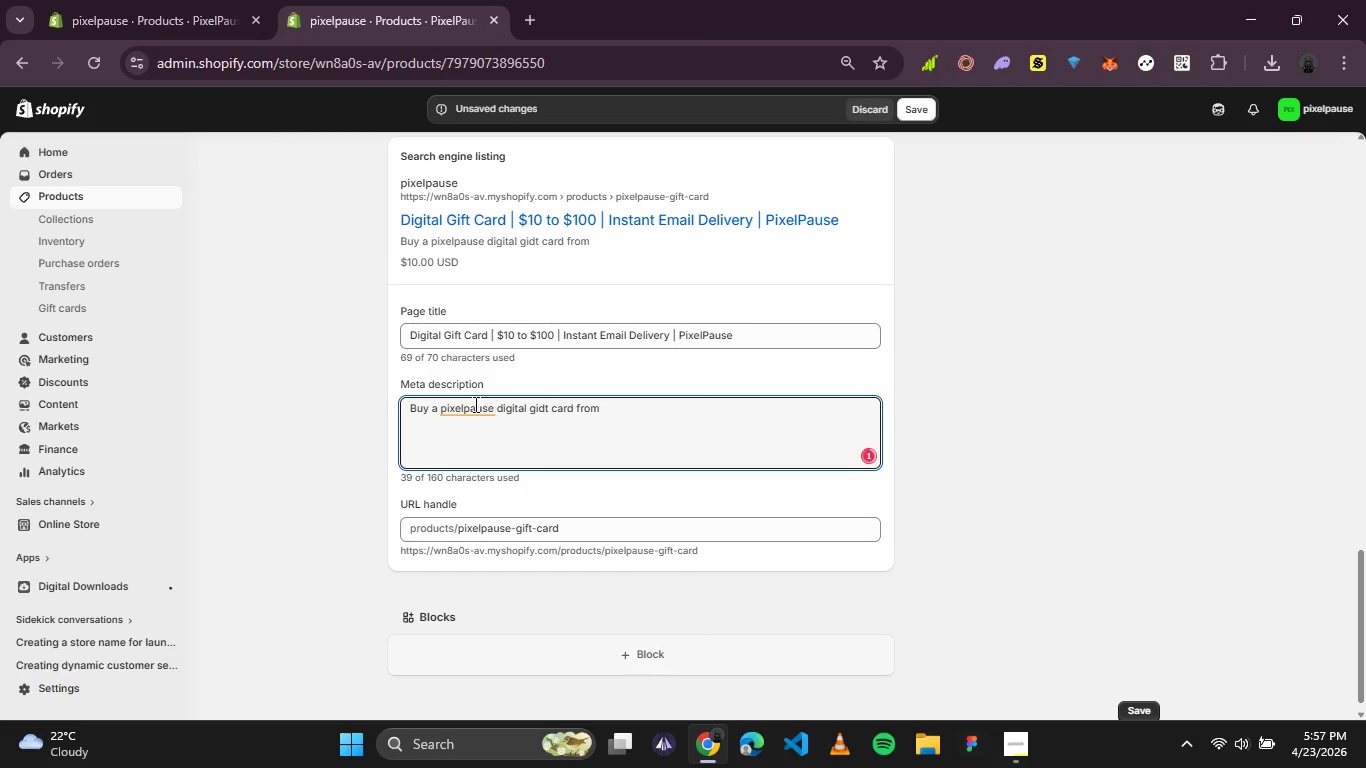 
left_click([464, 406])
 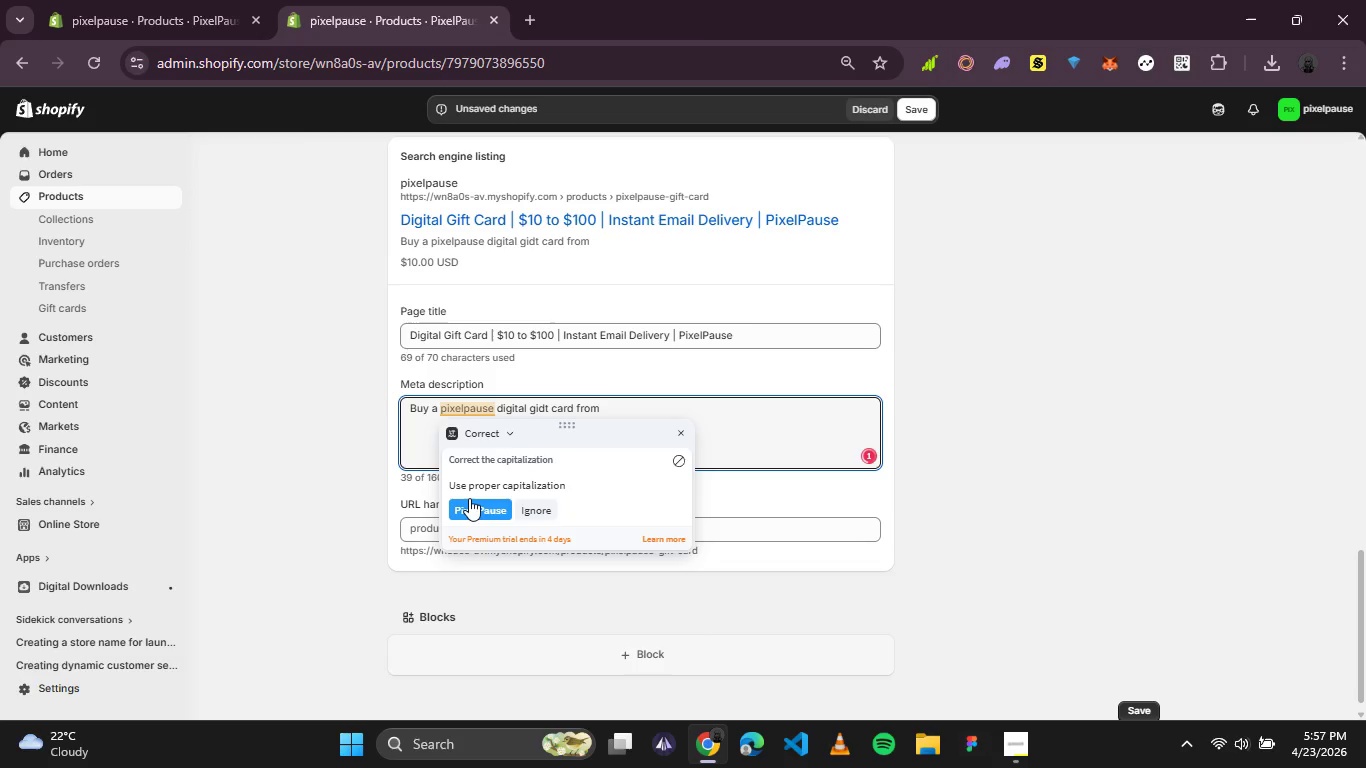 
left_click([469, 500])
 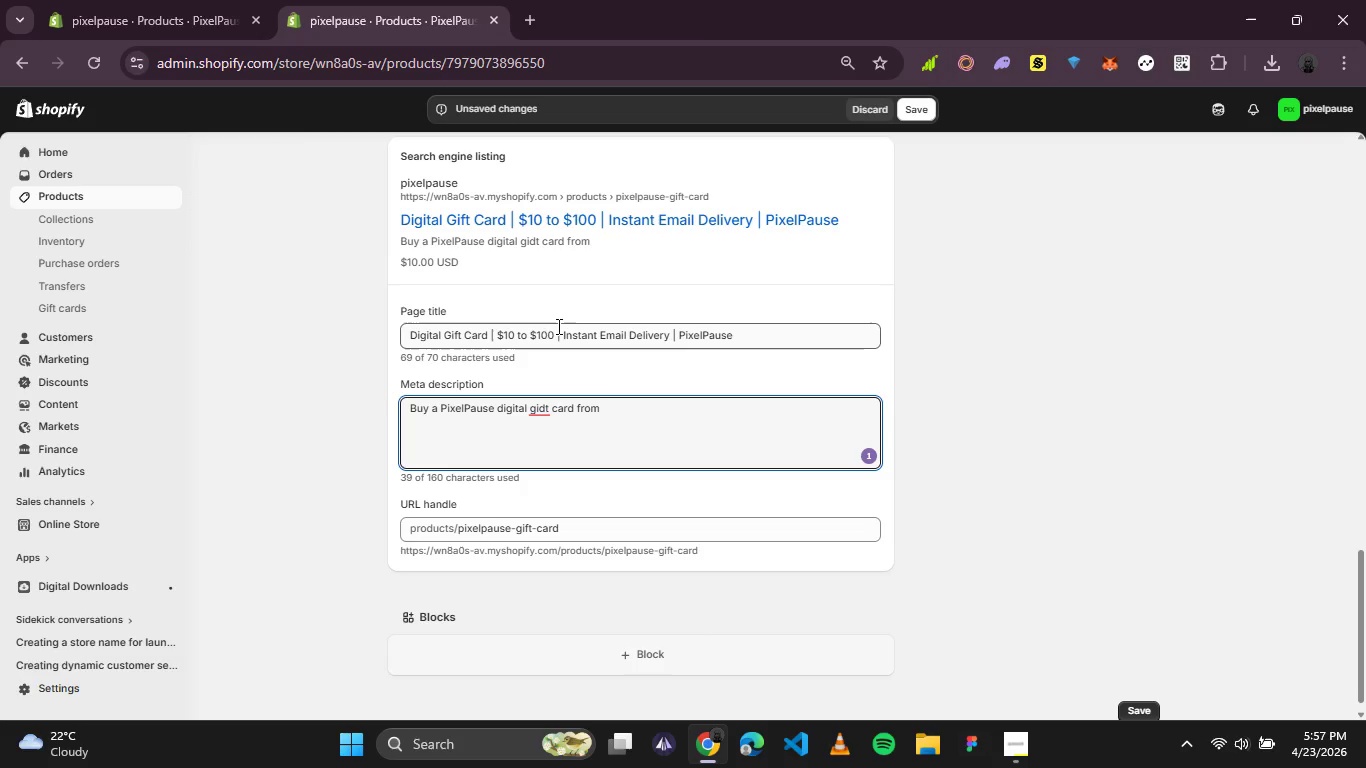 
left_click_drag(start_coordinate=[552, 334], to_coordinate=[494, 334])
 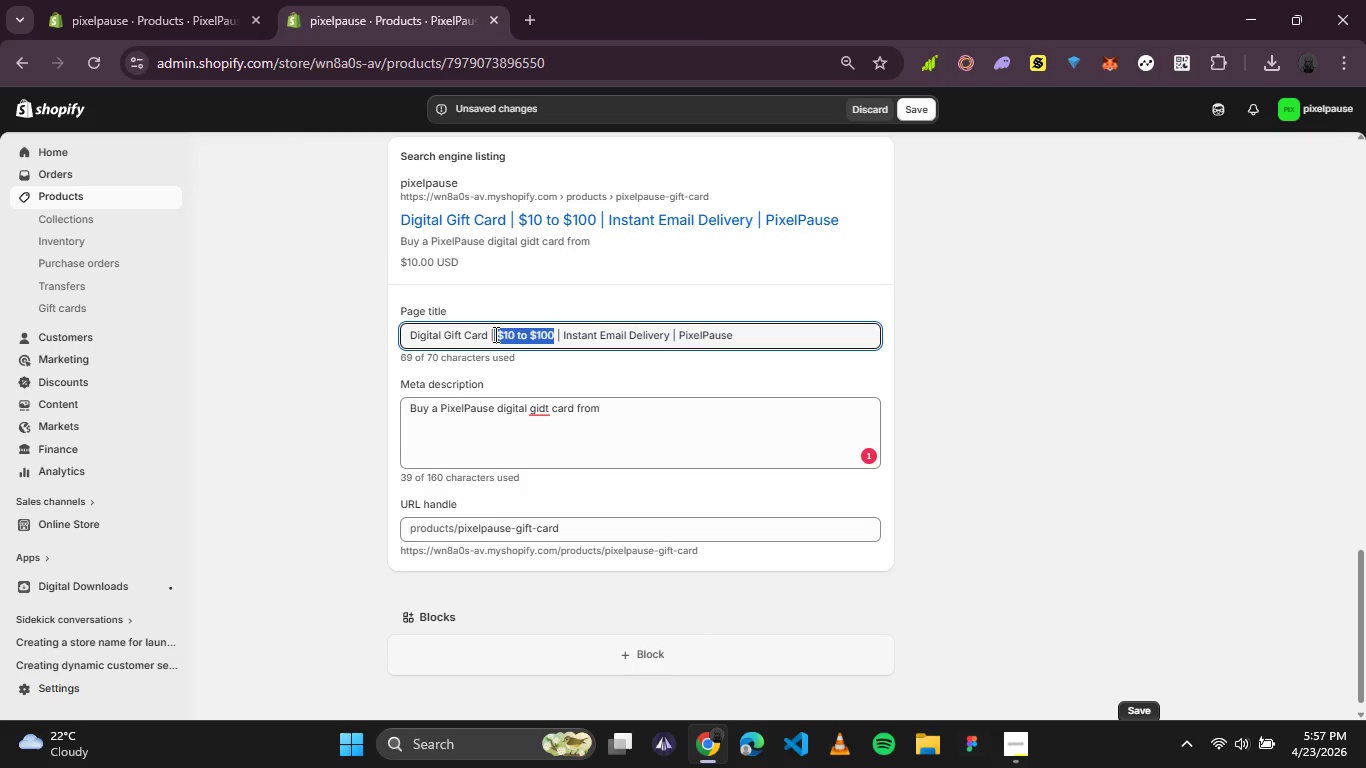 
key(Control+C)
 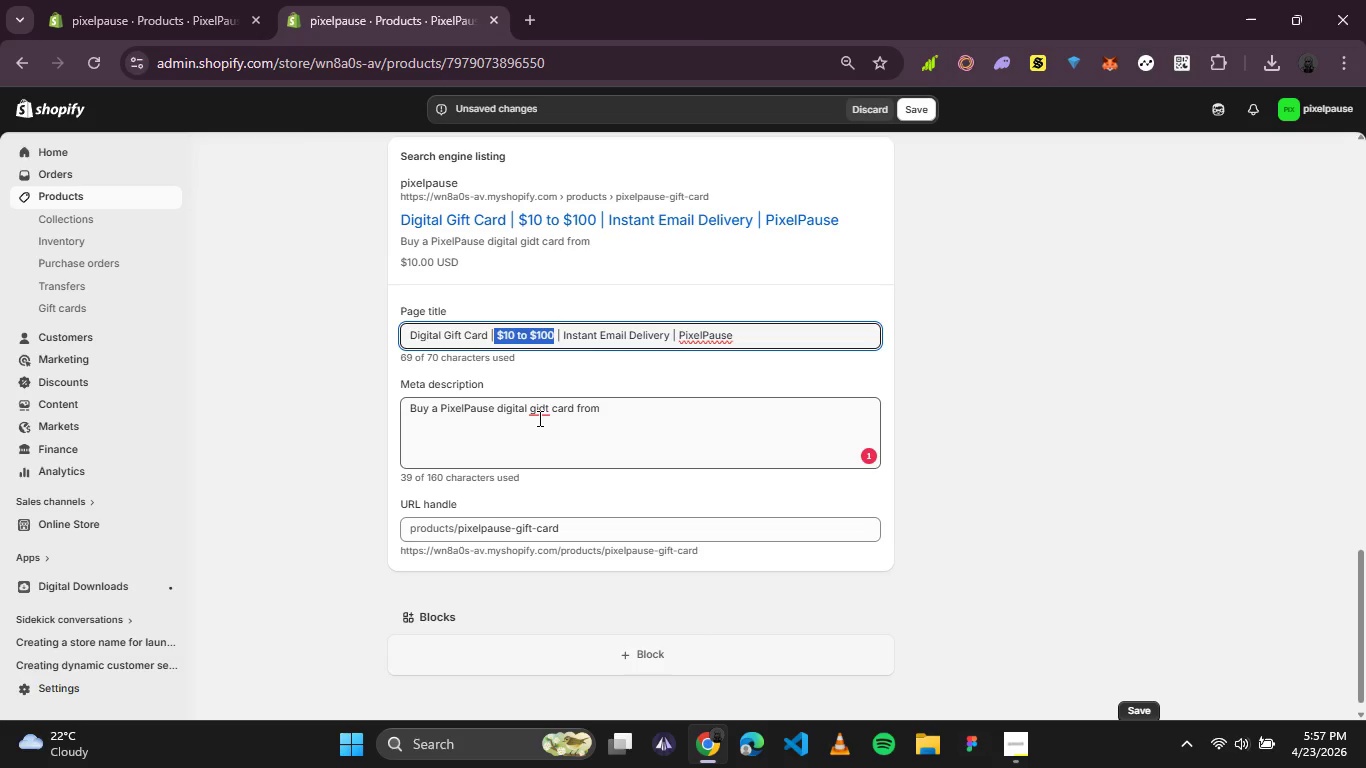 
left_click([538, 418])
 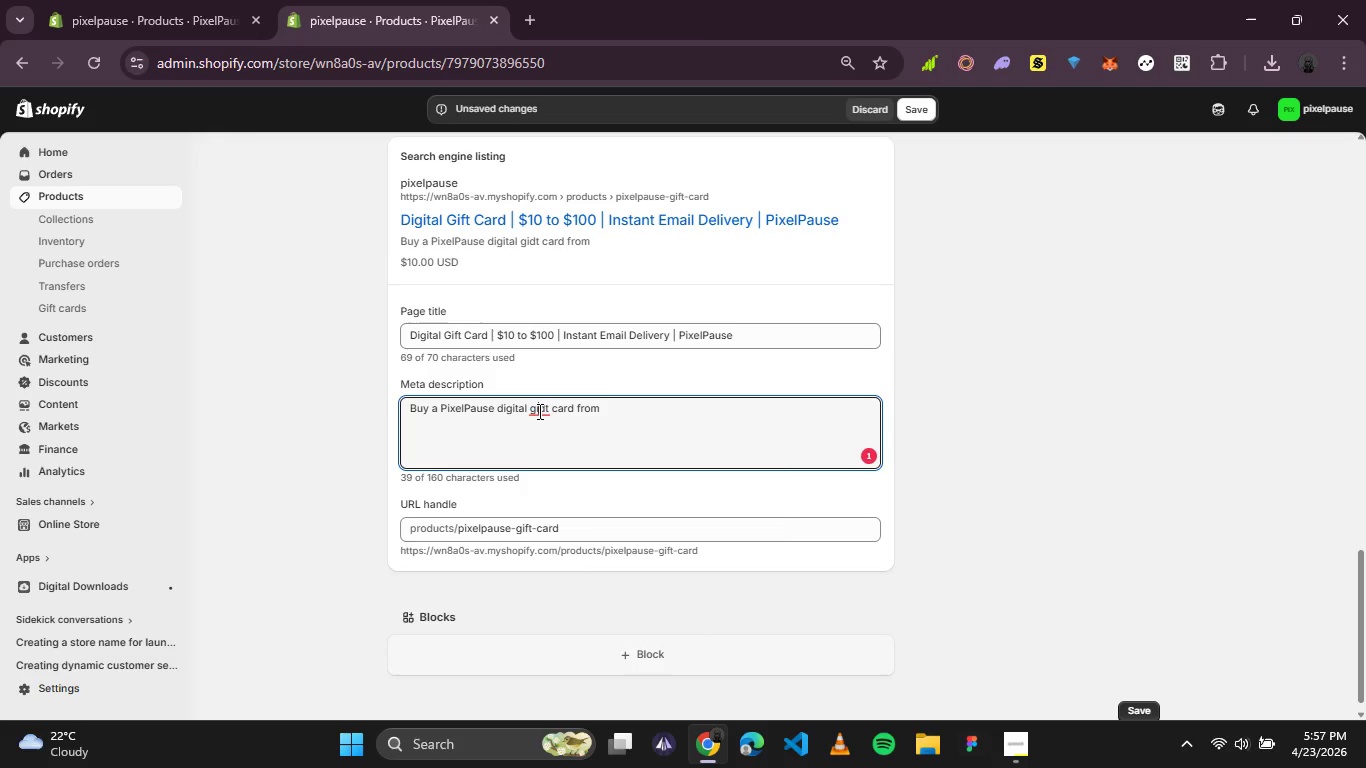 
left_click([538, 411])
 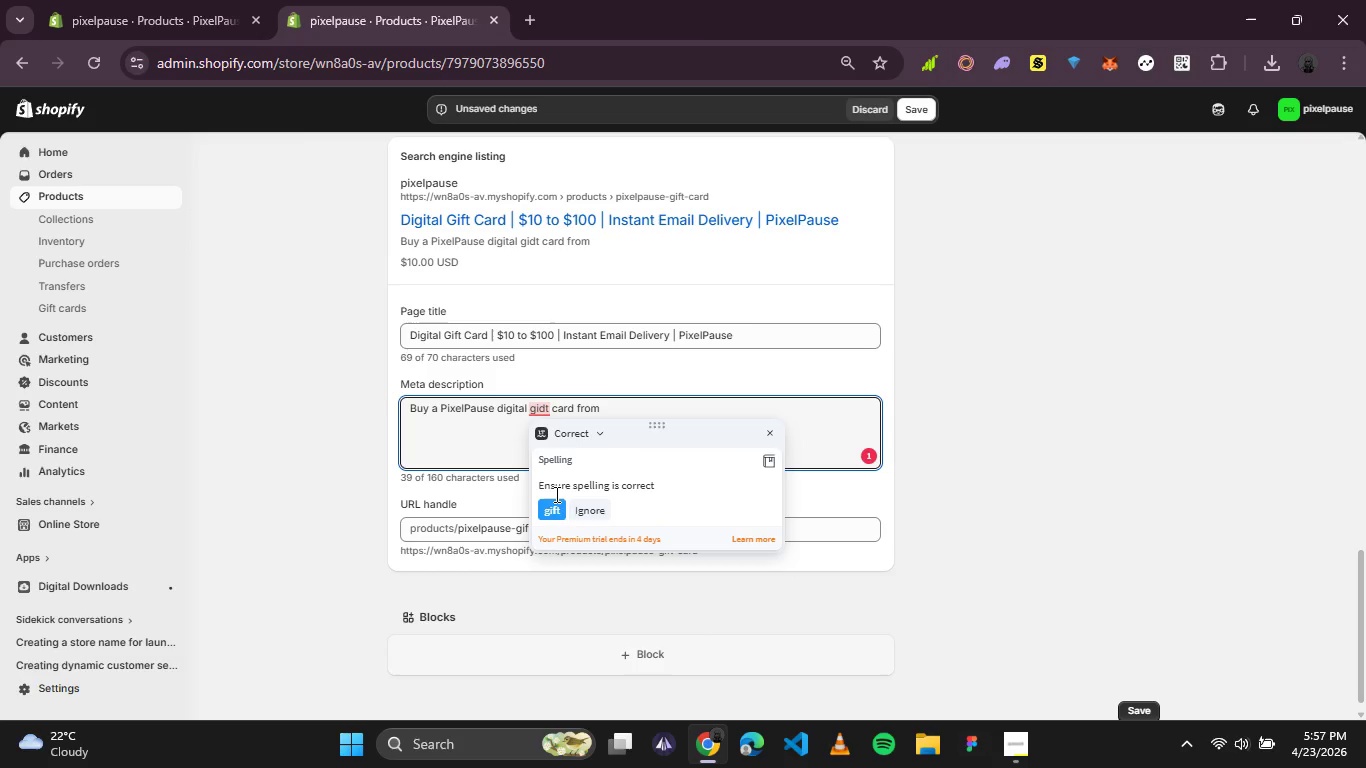 
left_click([555, 504])
 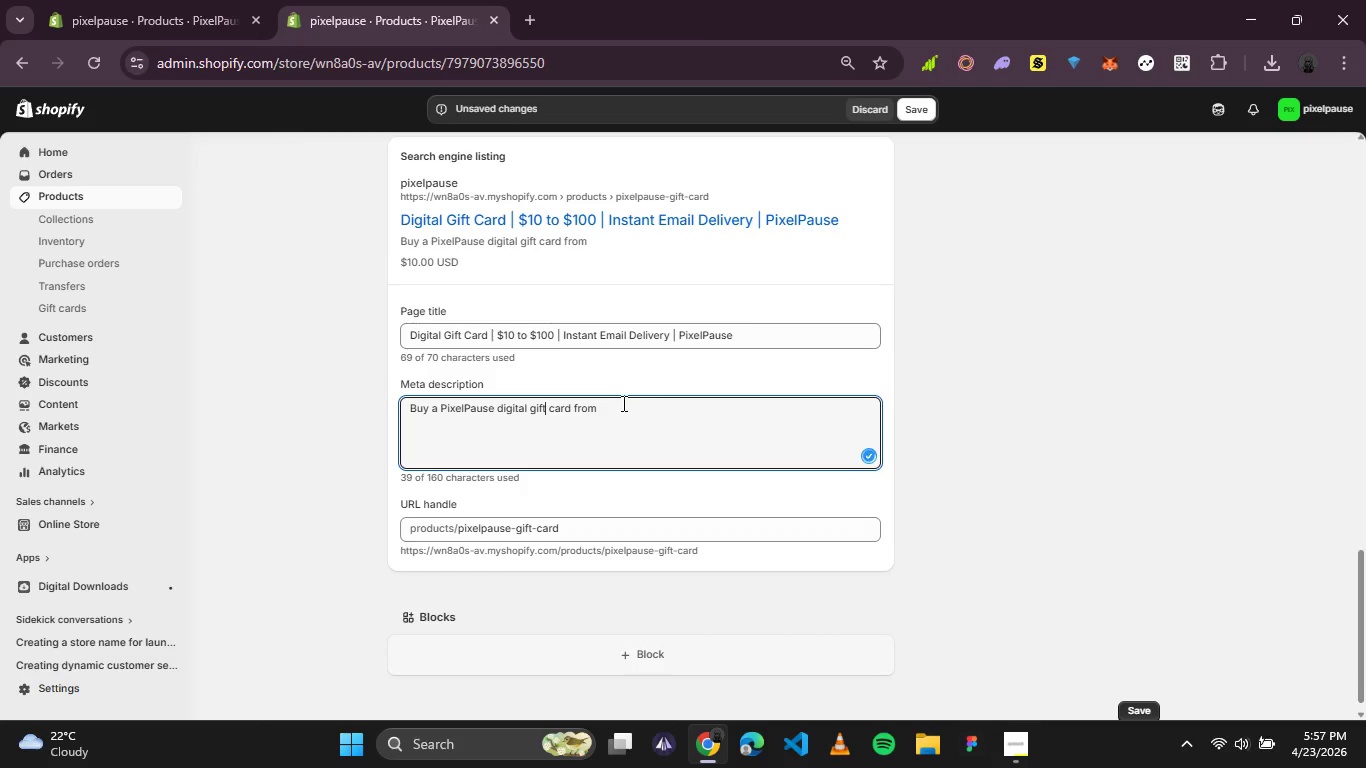 
left_click([622, 403])
 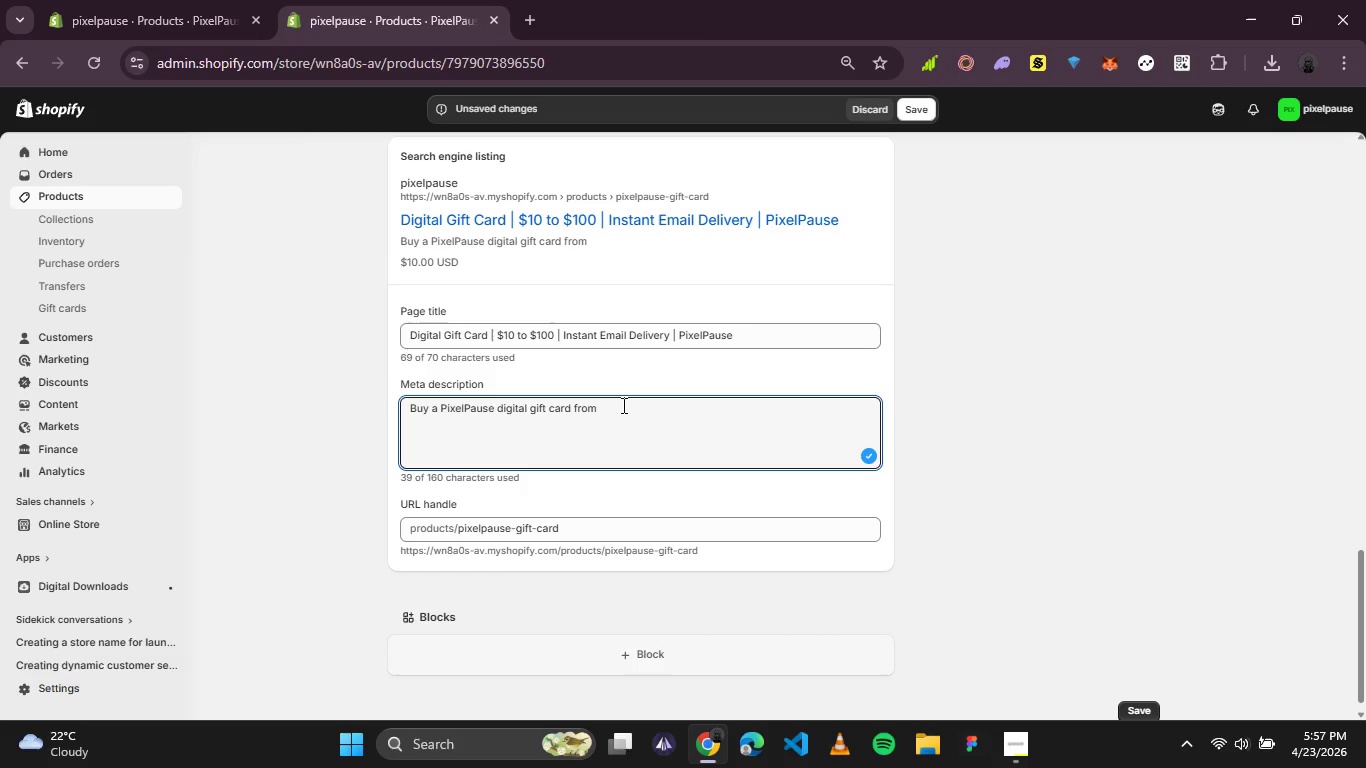 
key(Space)
 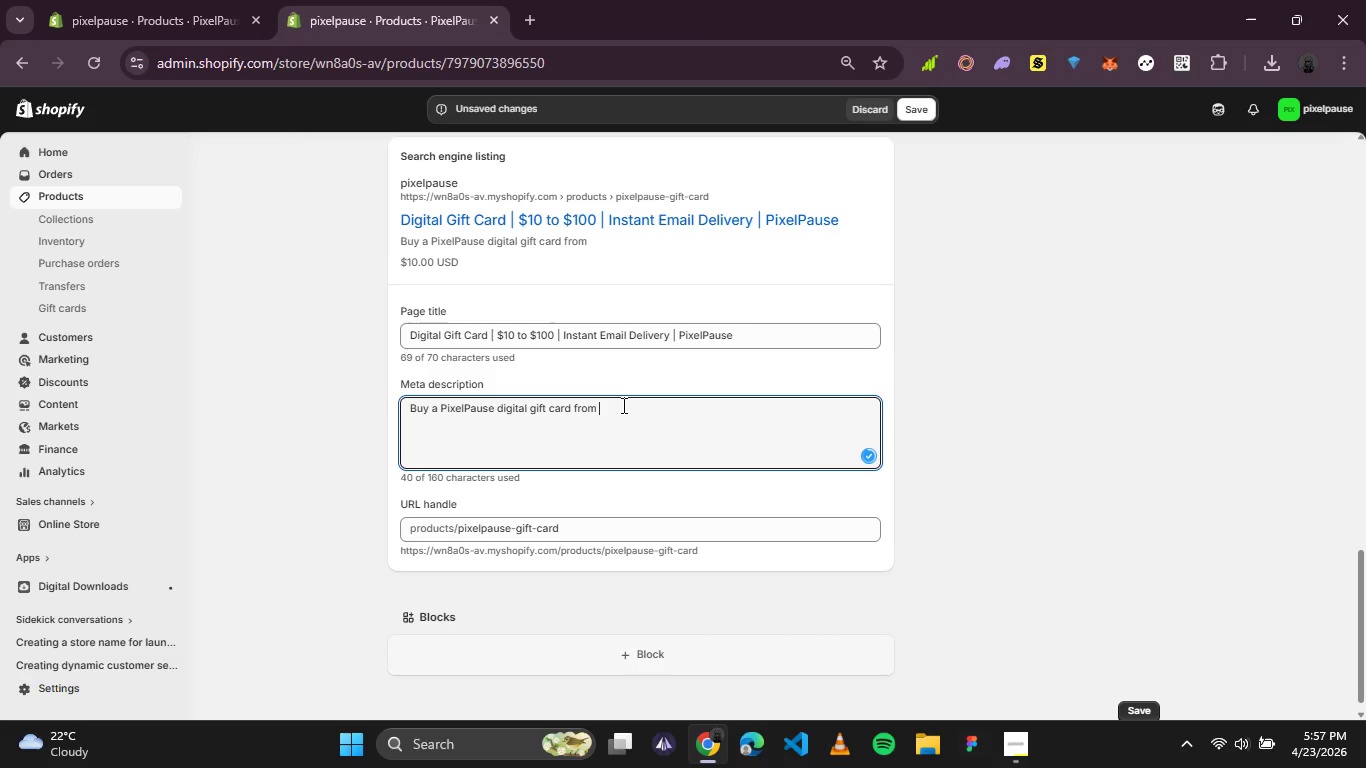 
key(Control+V)
 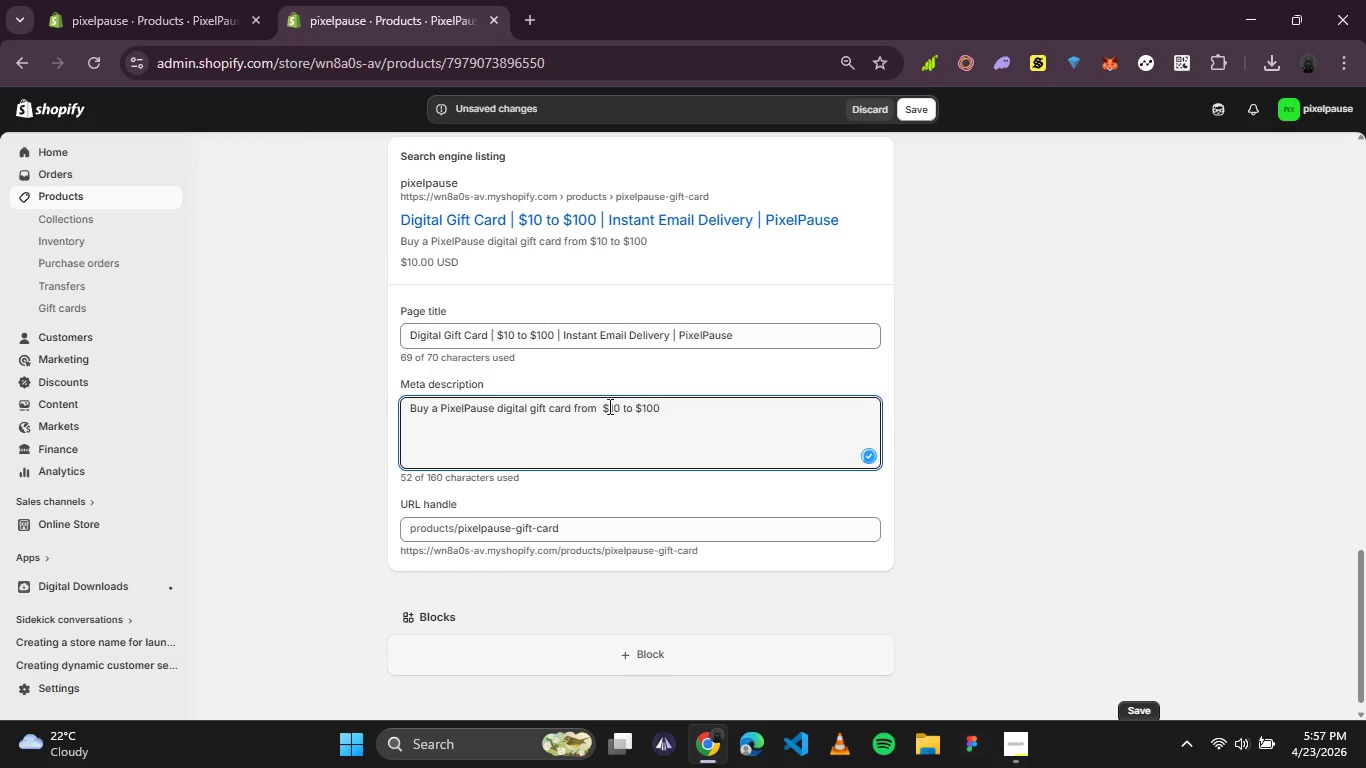 
left_click([599, 409])
 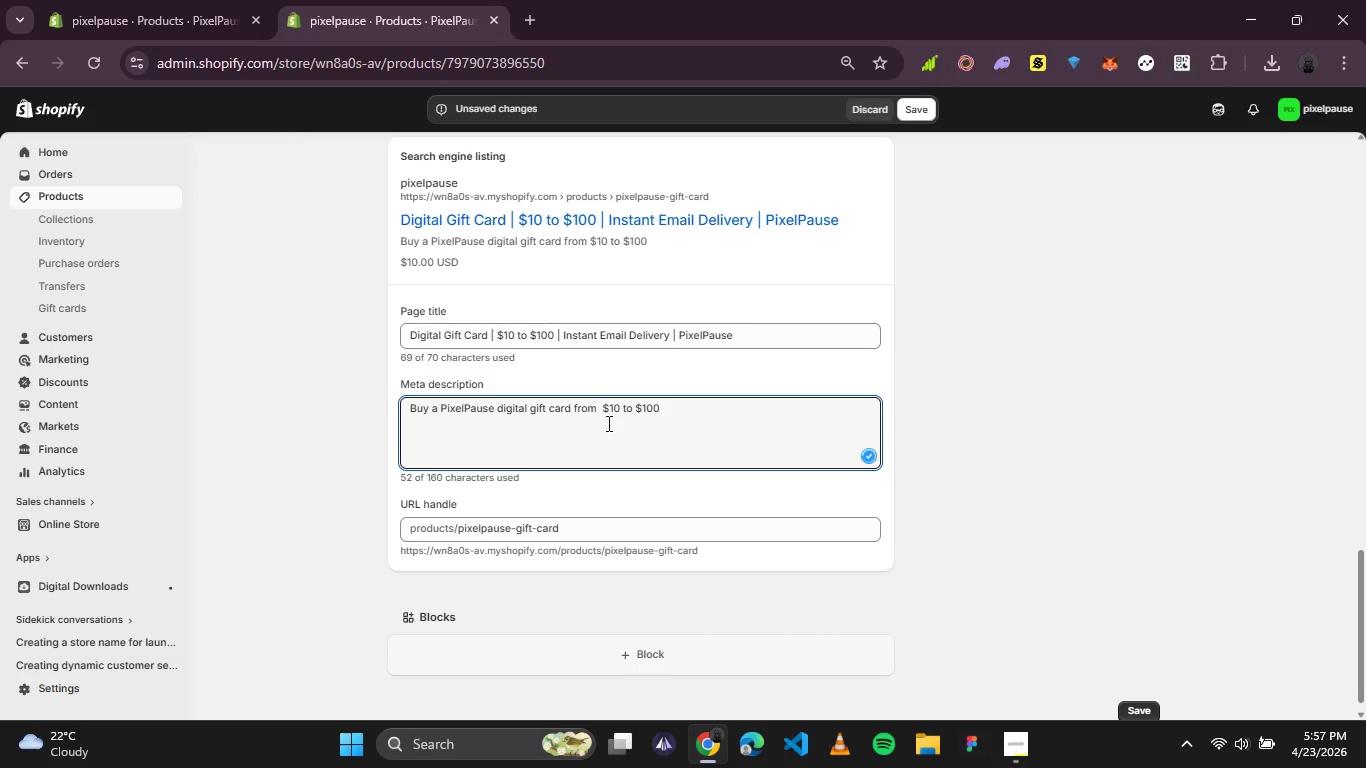 
key(Backspace)
 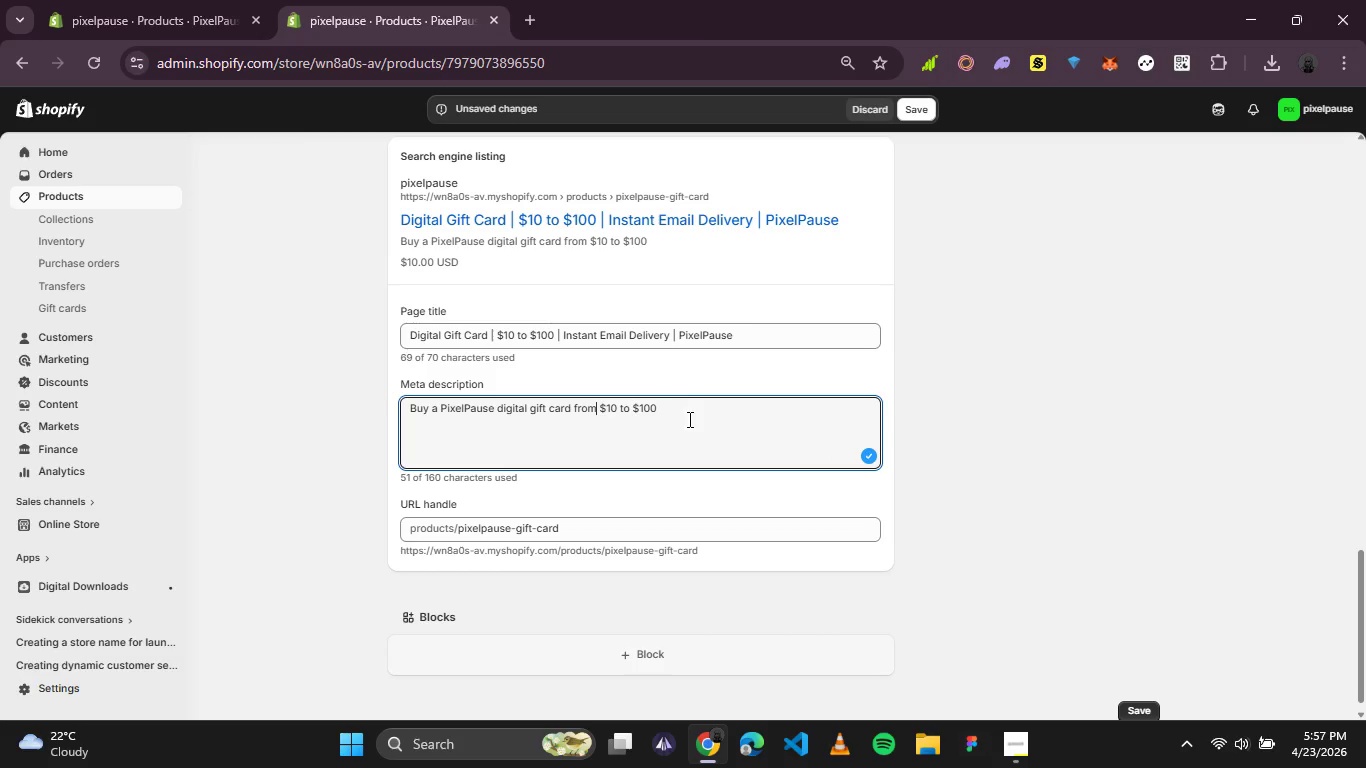 
left_click([692, 414])
 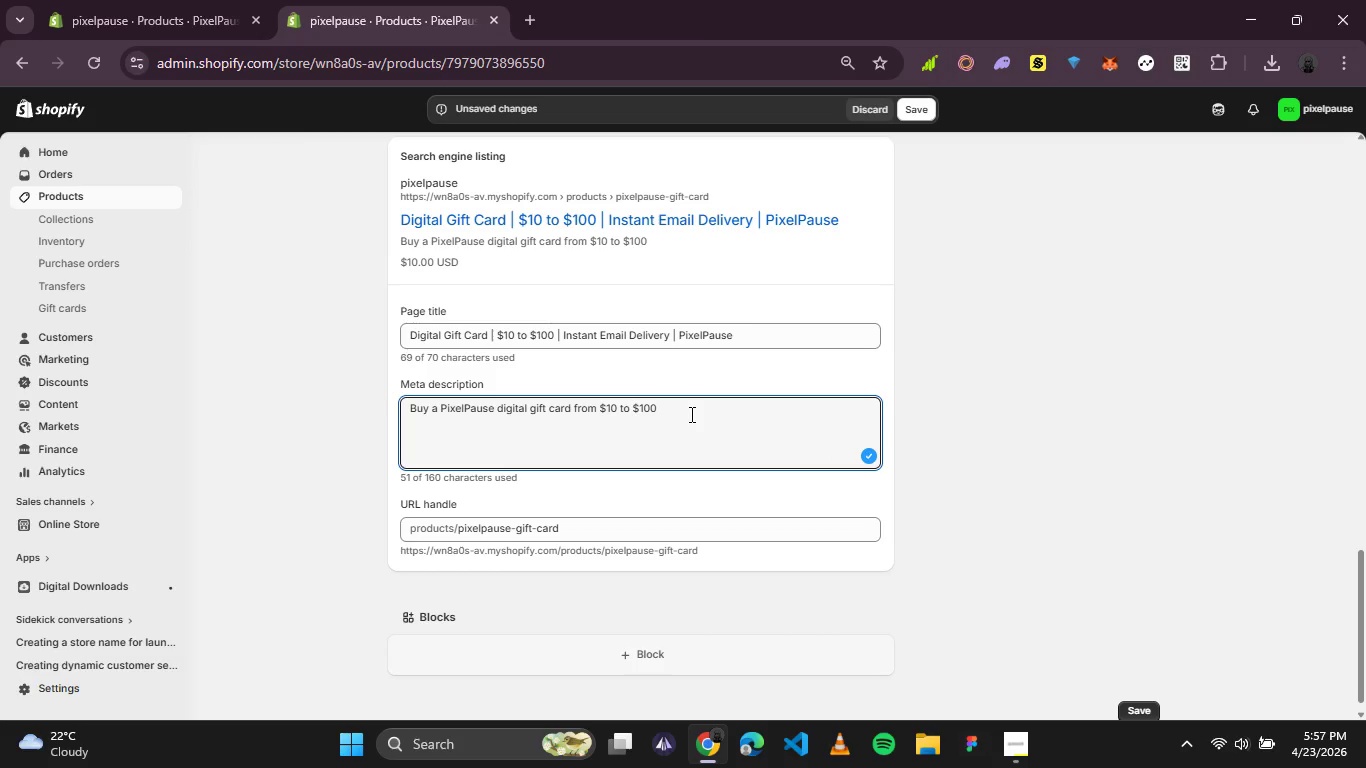 
type( increments.)
 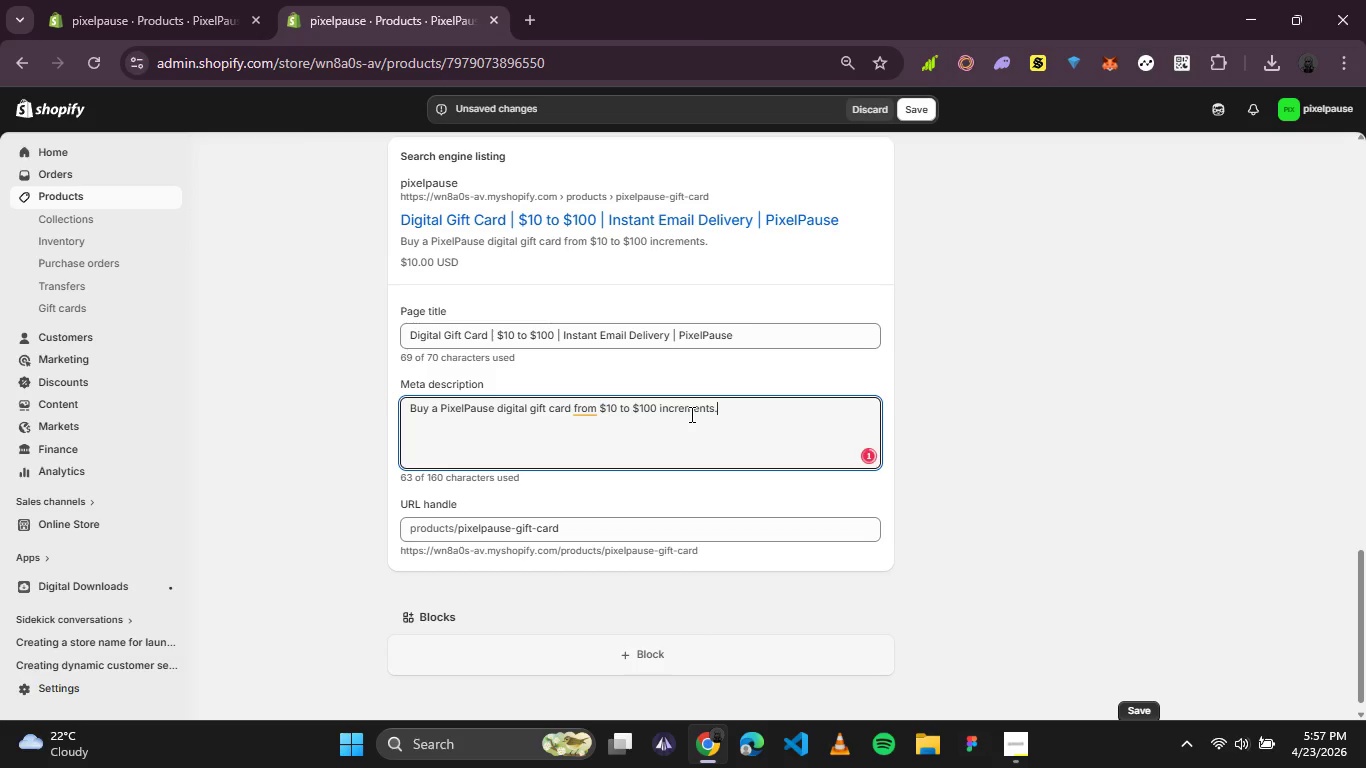 
key(Enter)
 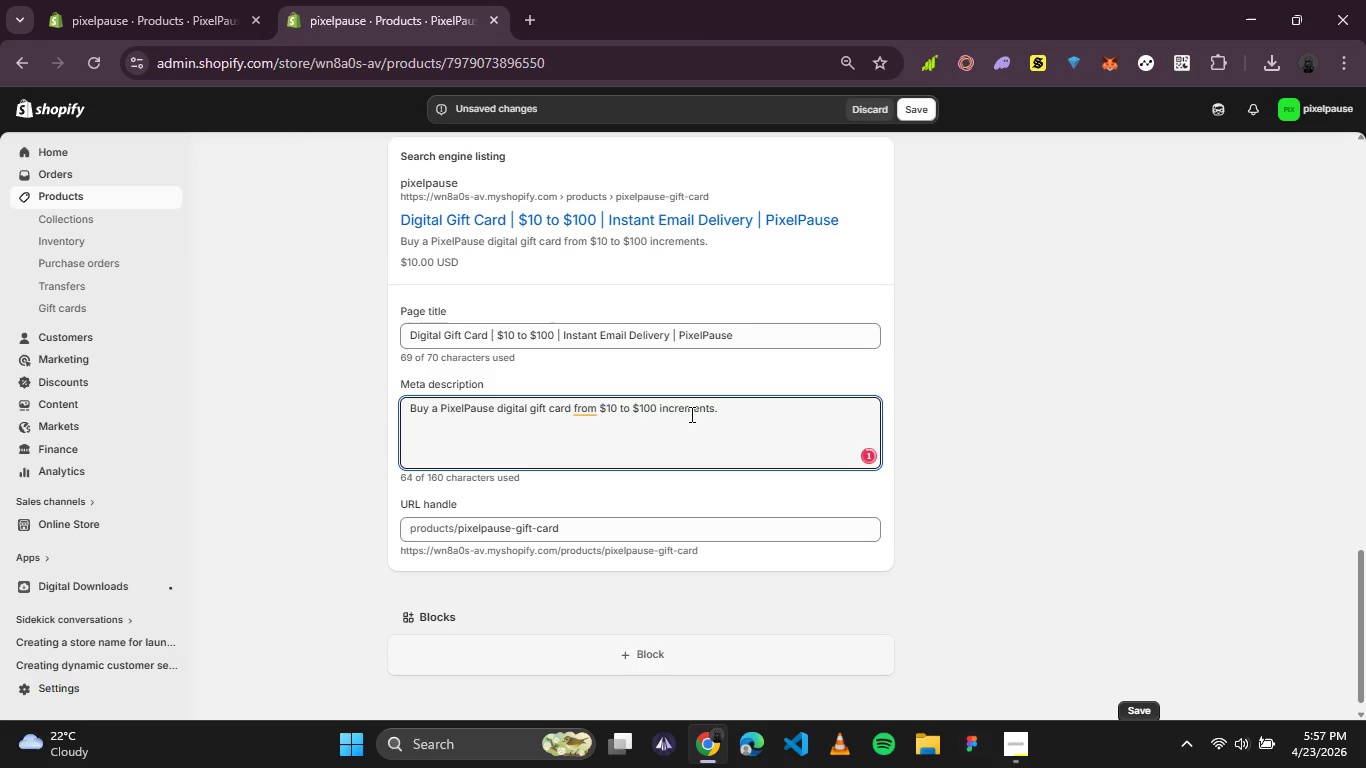 
type(perfect for mindfullness and productivity lovers. sent insa)
key(Backspace)
type(tanly via email)
 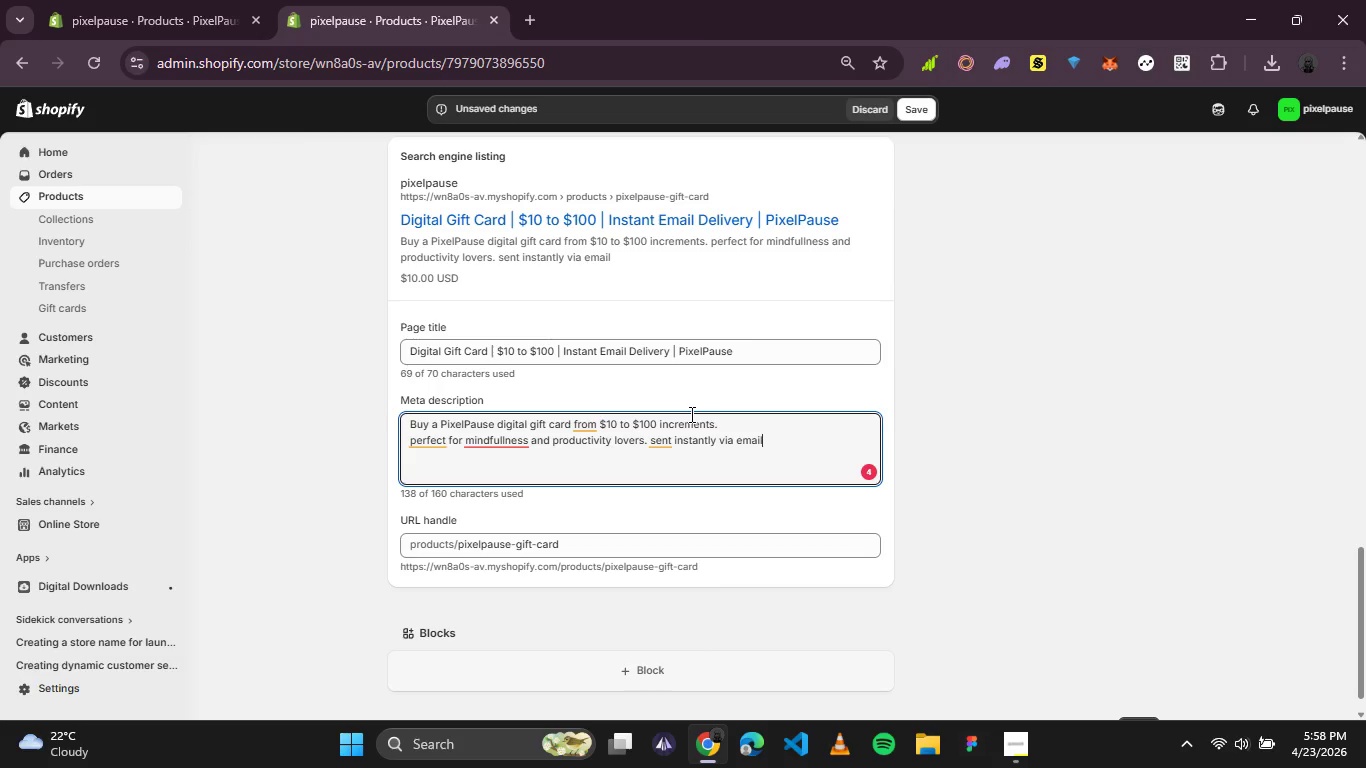 
wait(8.58)
 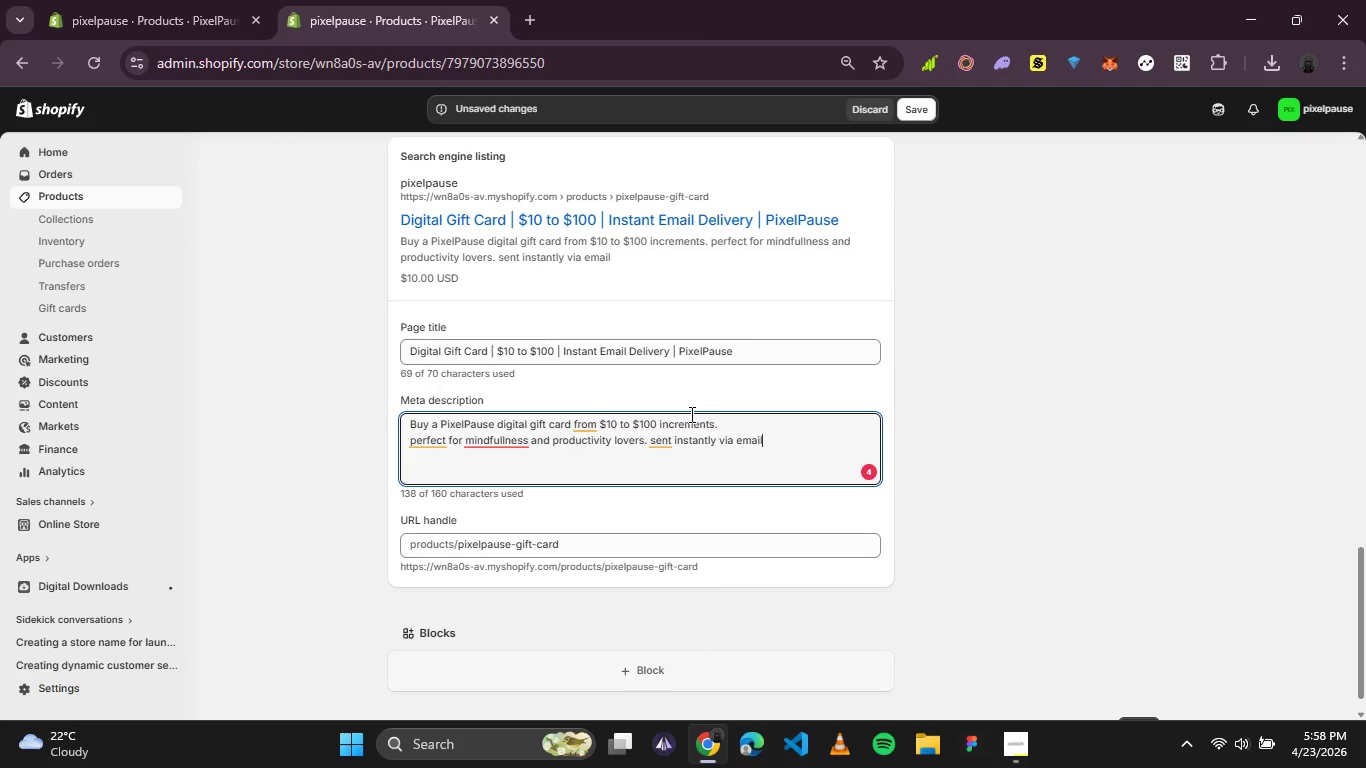 
key(Slash)
 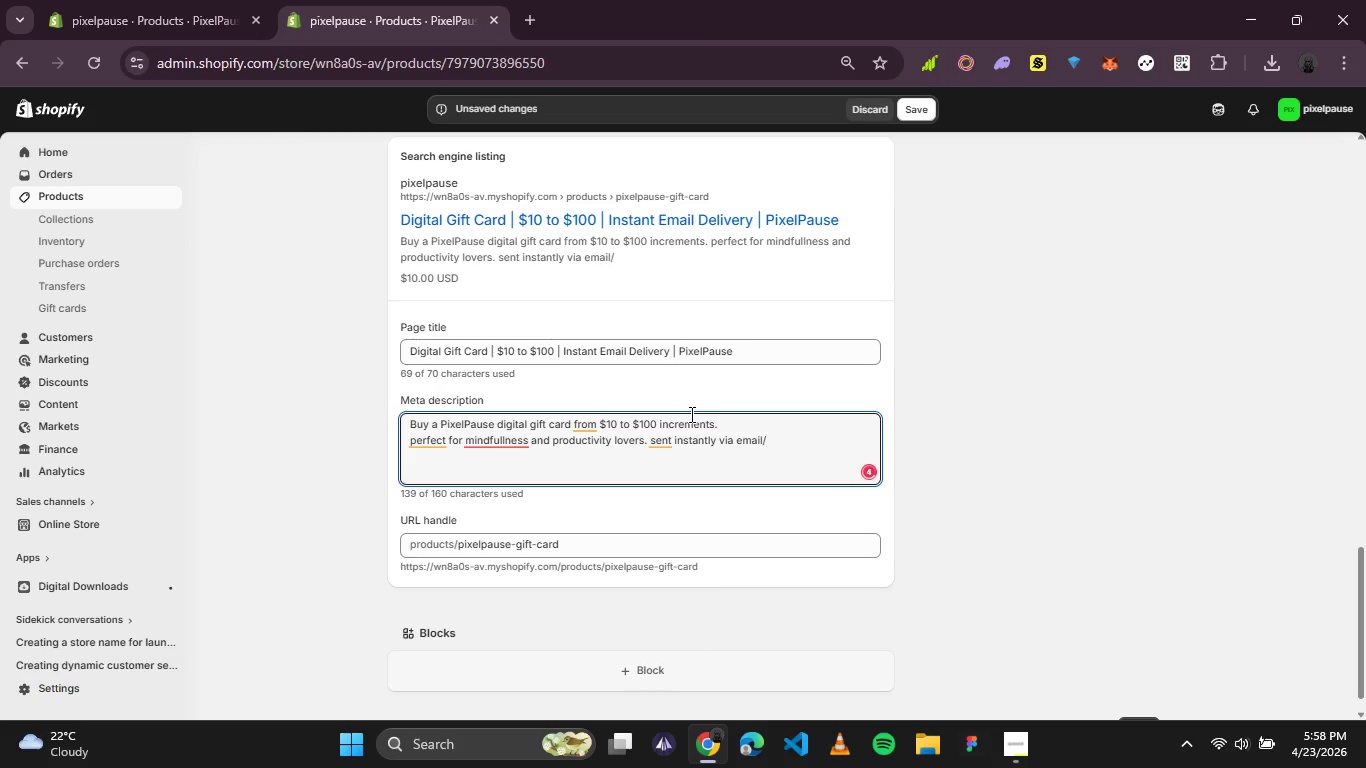 
key(Backspace)
 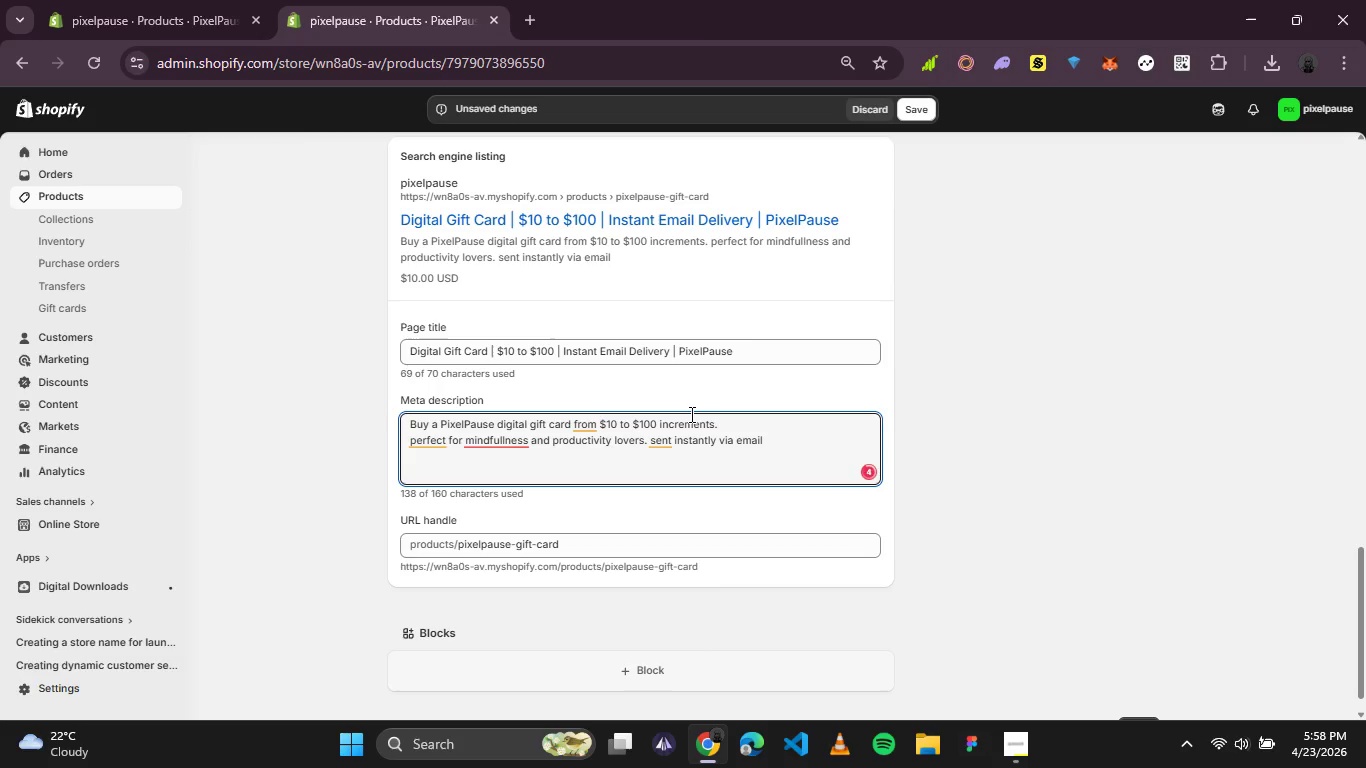 
key(Period)
 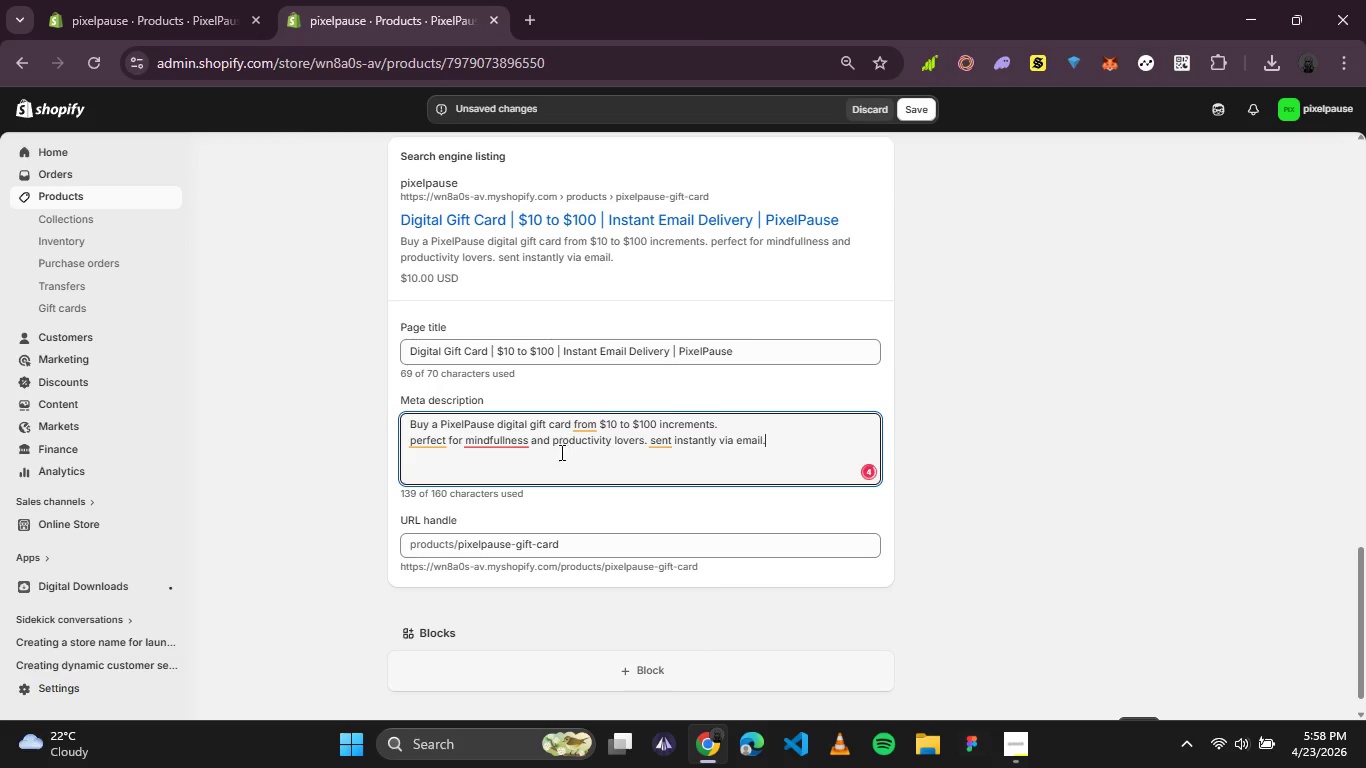 
left_click([589, 425])
 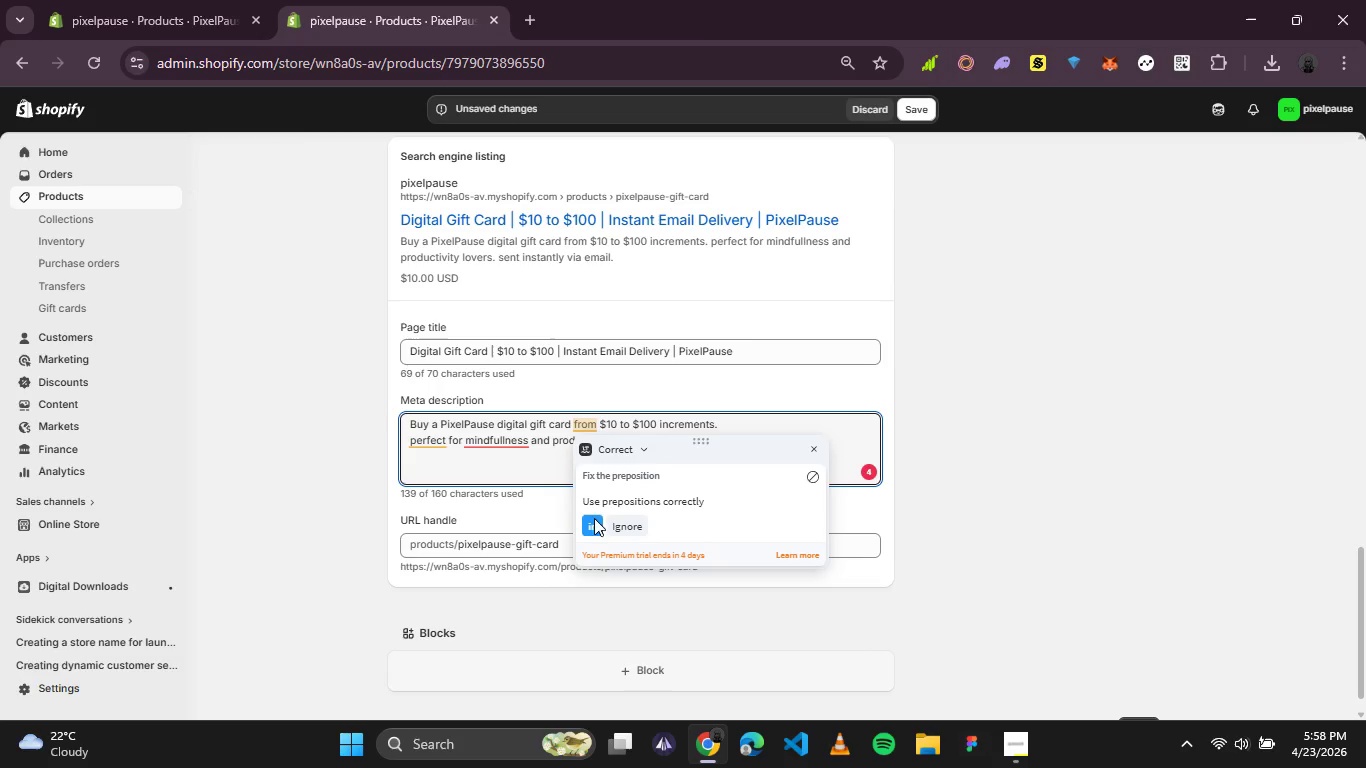 
left_click([593, 521])
 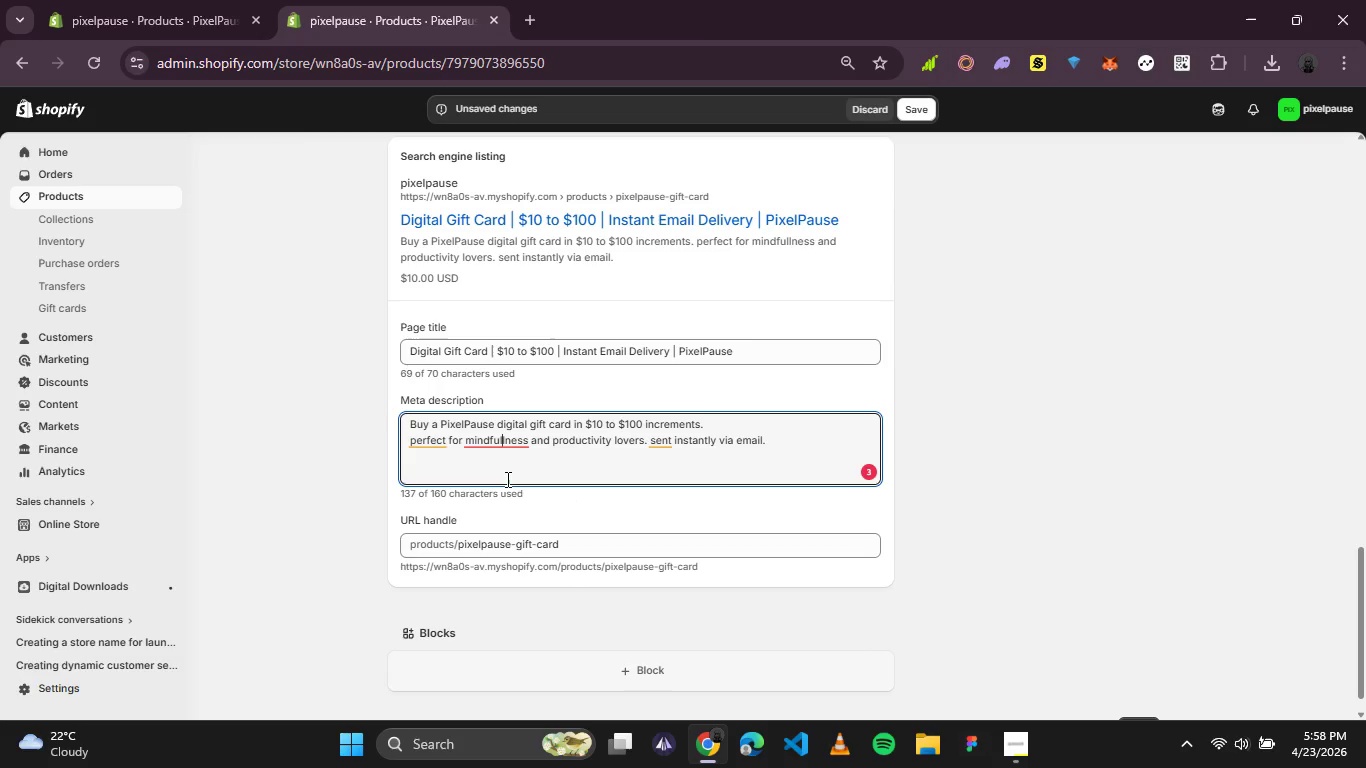 
left_click([506, 446])
 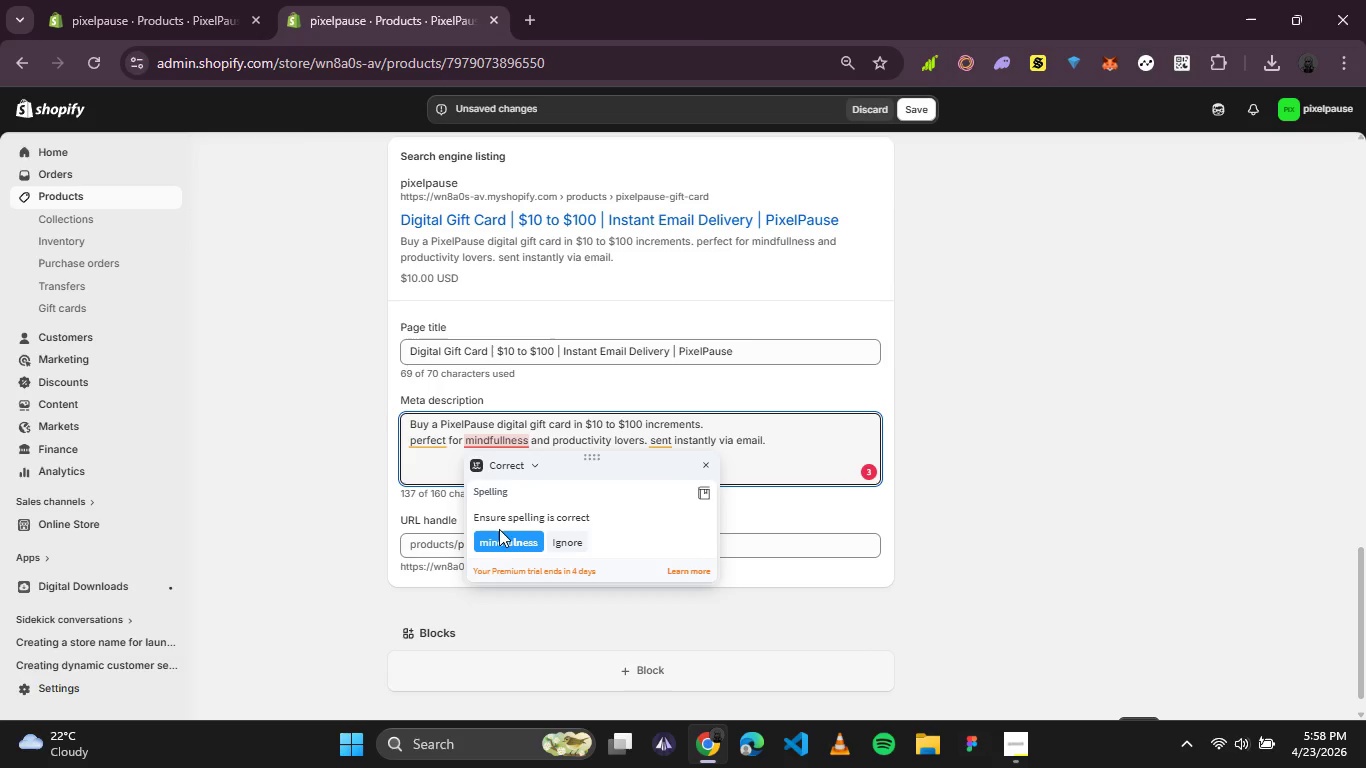 
left_click([499, 535])
 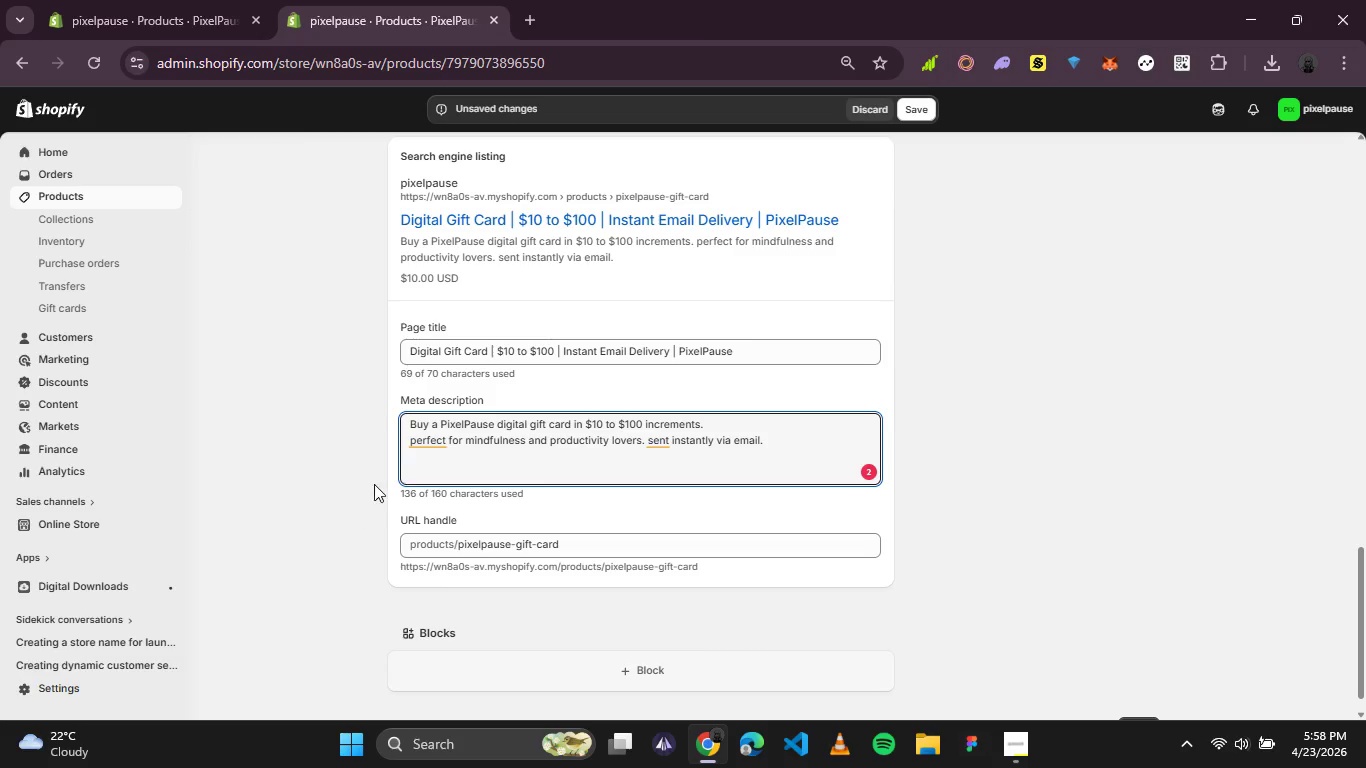 
wait(5.7)
 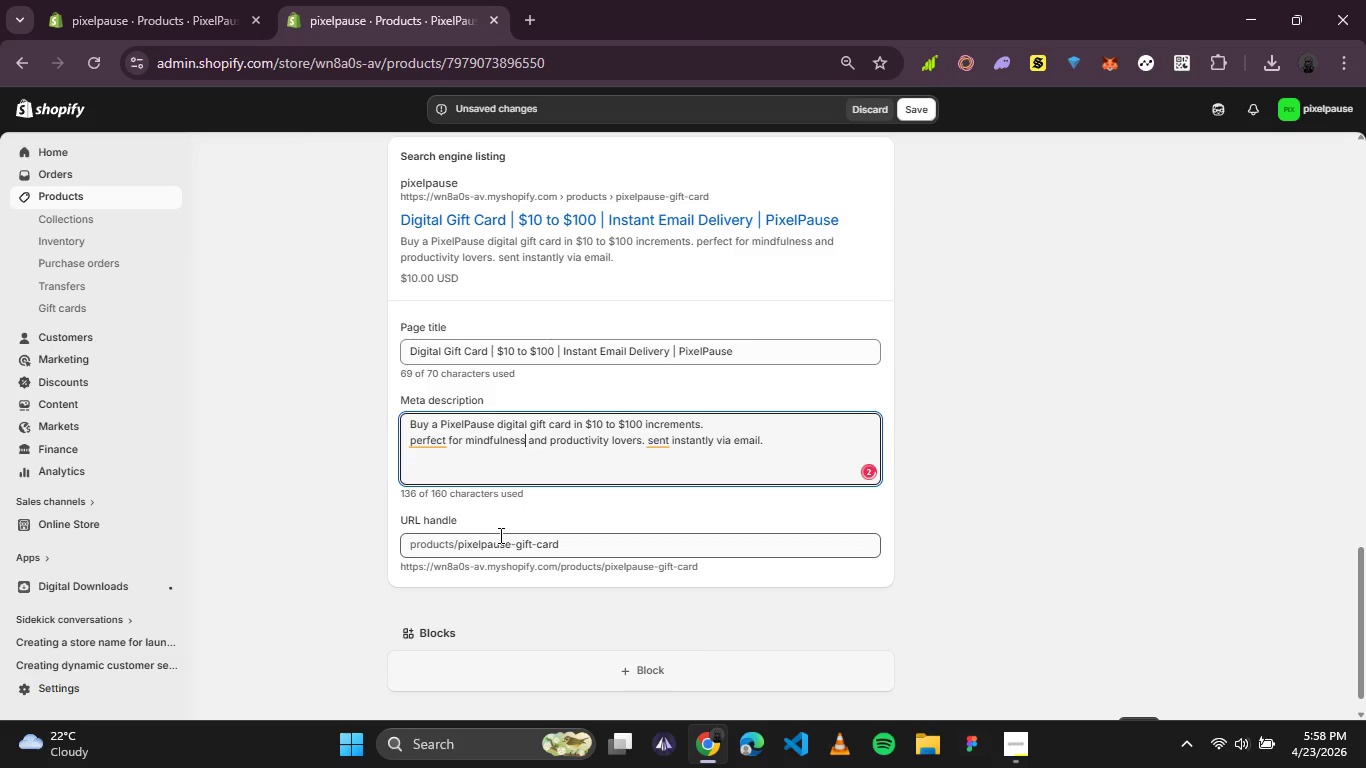 
left_click([438, 560])
 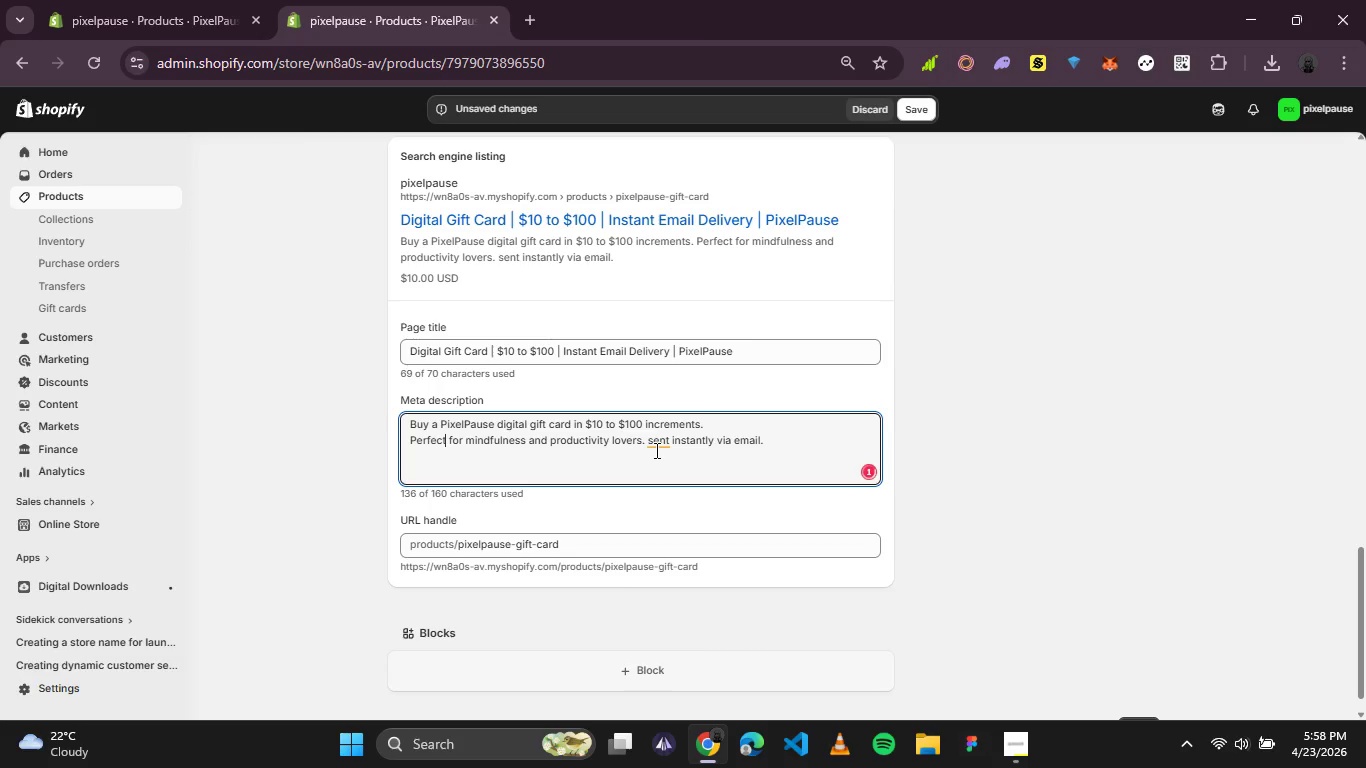 
left_click([655, 450])
 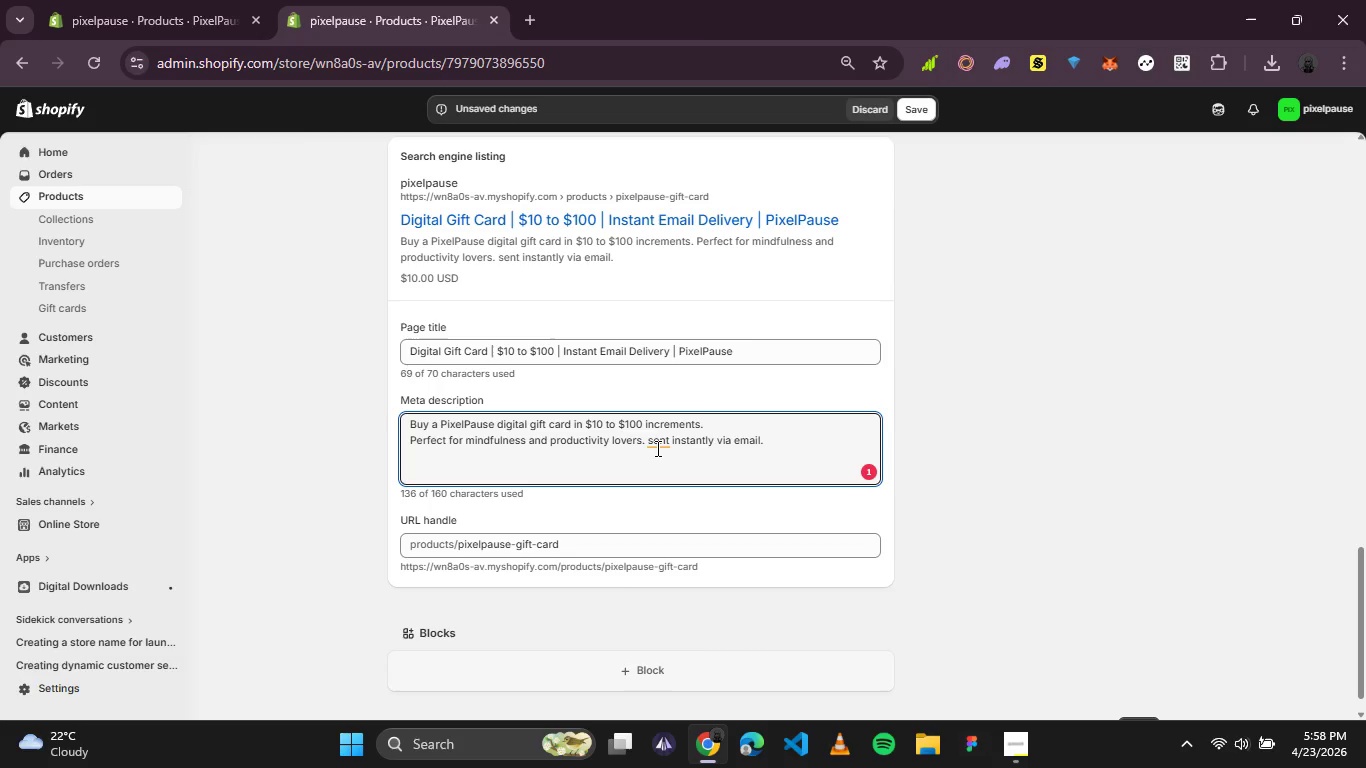 
left_click([656, 448])
 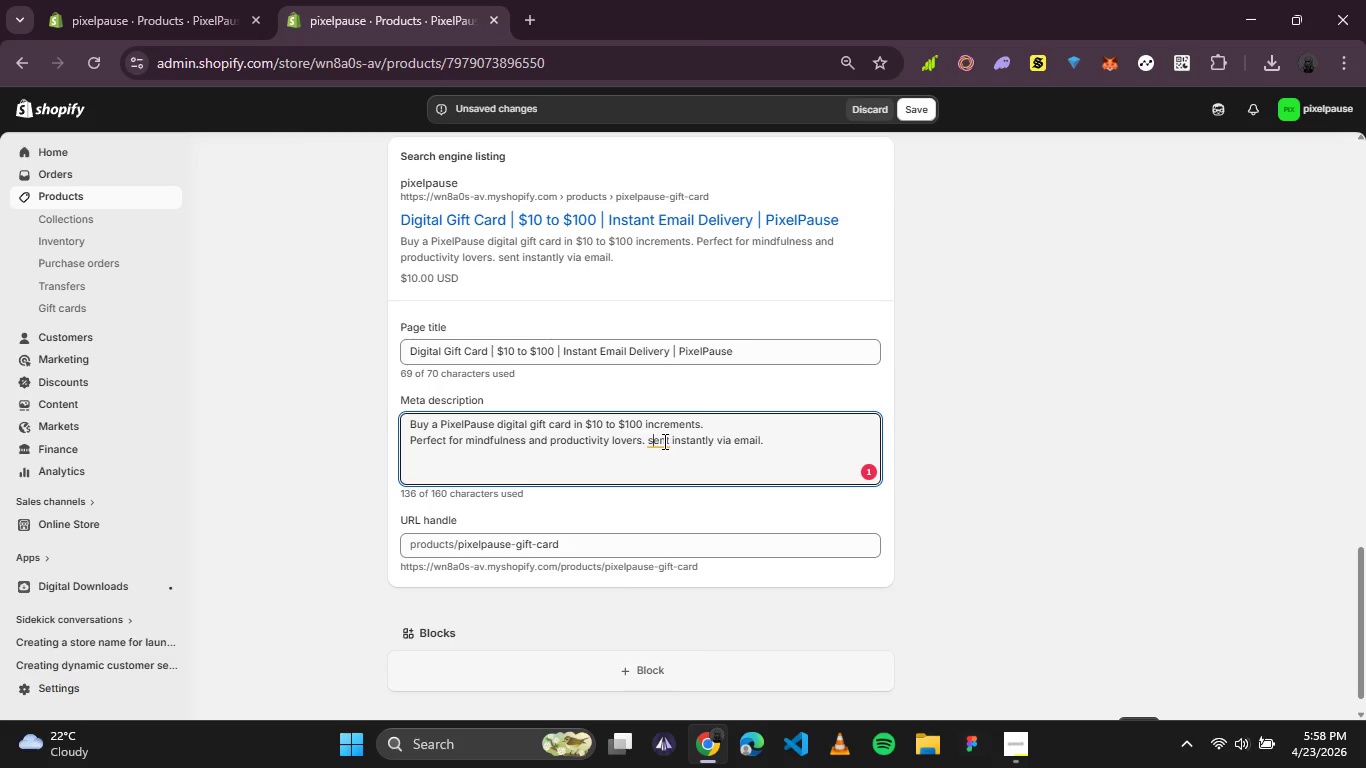 
double_click([663, 441])
 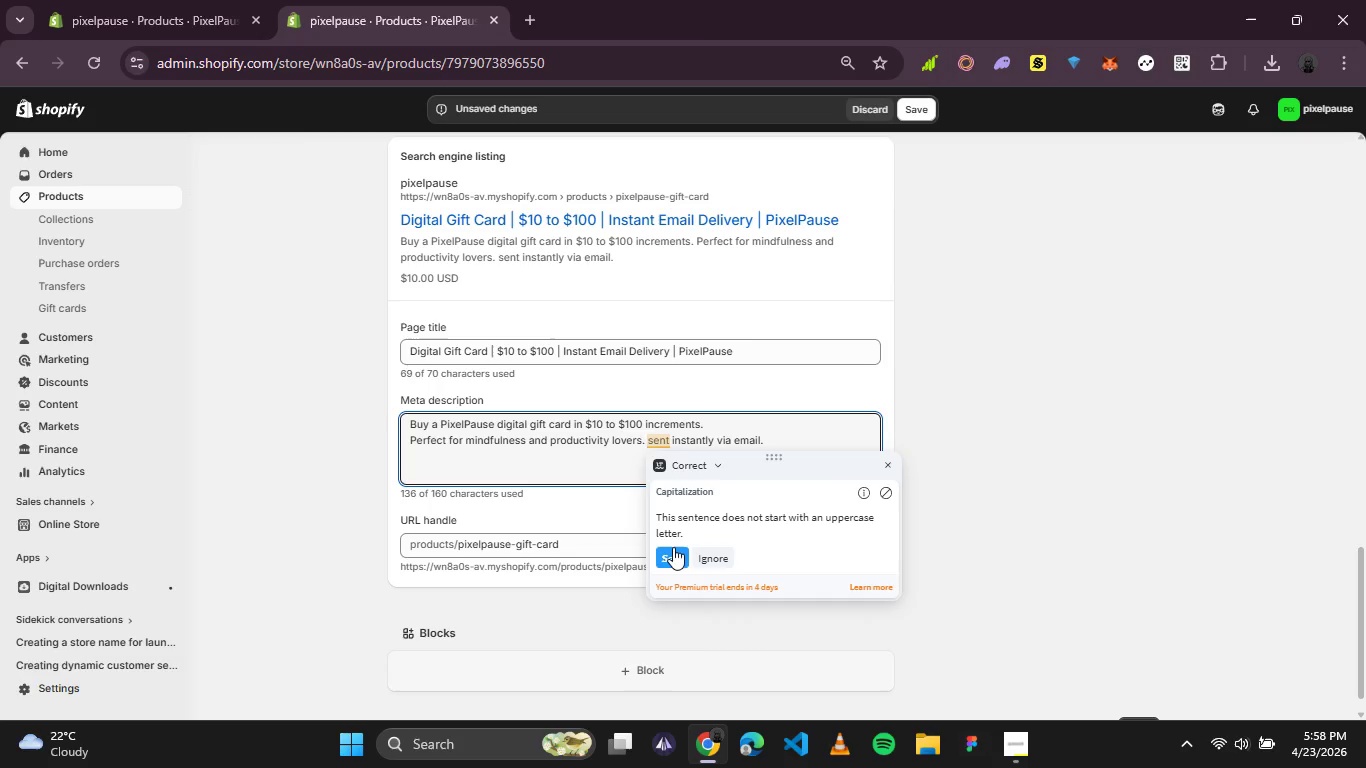 
left_click([673, 556])
 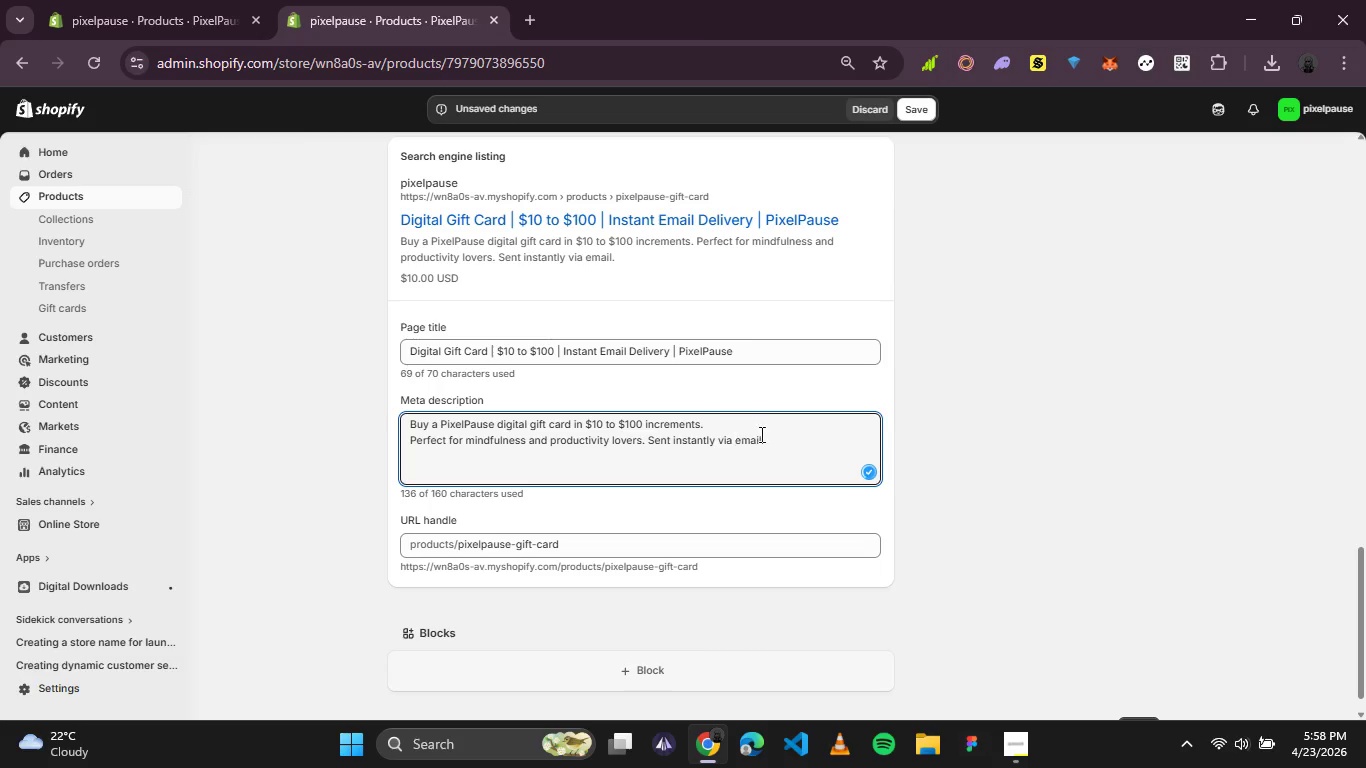 
scroll: coordinate [897, 431], scroll_direction: down, amount: 2.0
 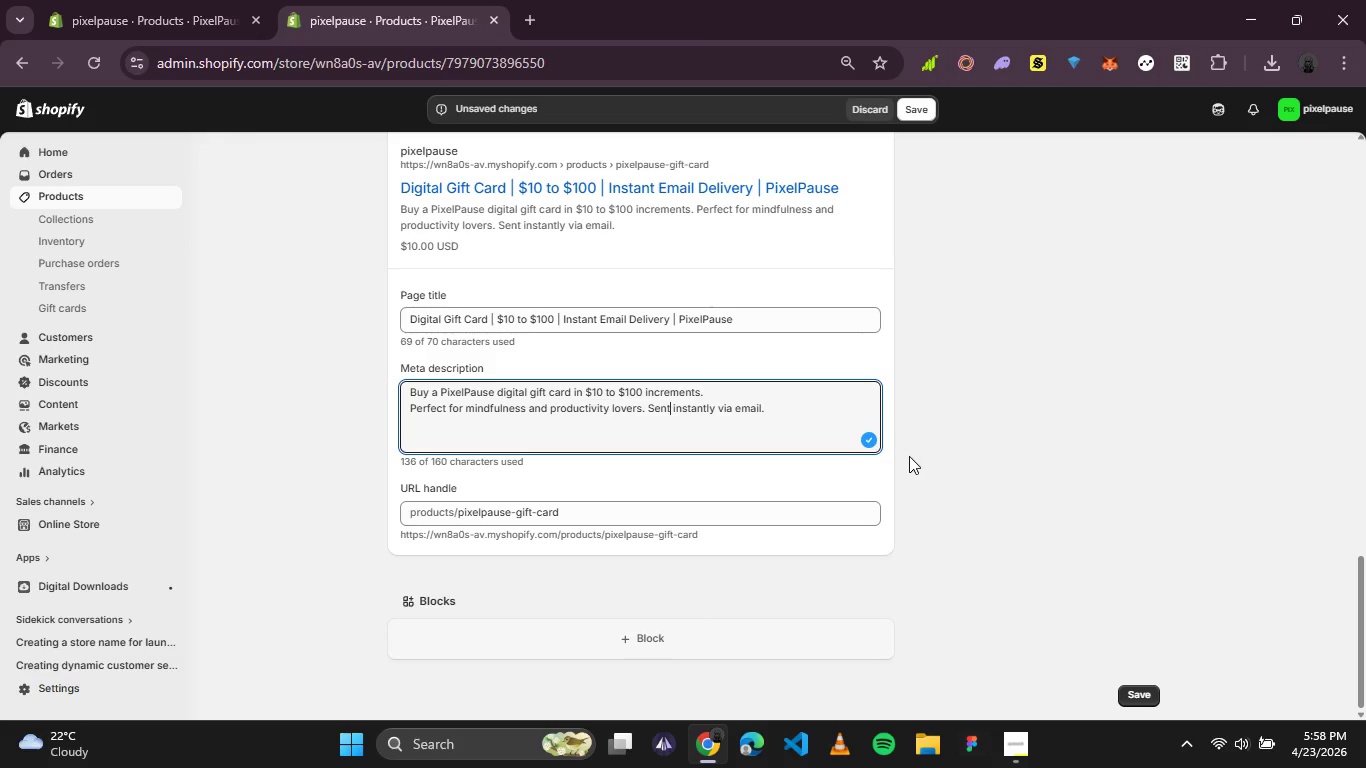 
scroll: coordinate [863, 324], scroll_direction: up, amount: 5.0
 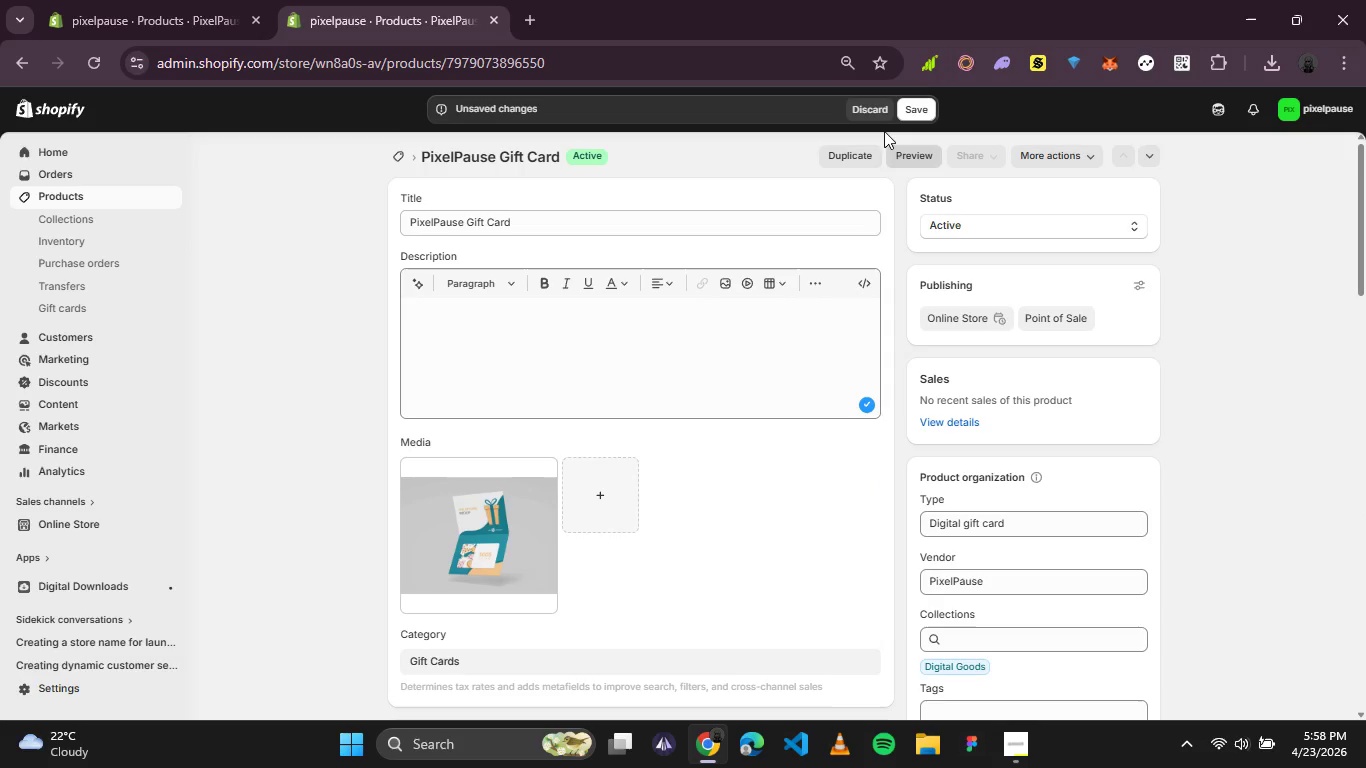 
left_click([913, 109])
 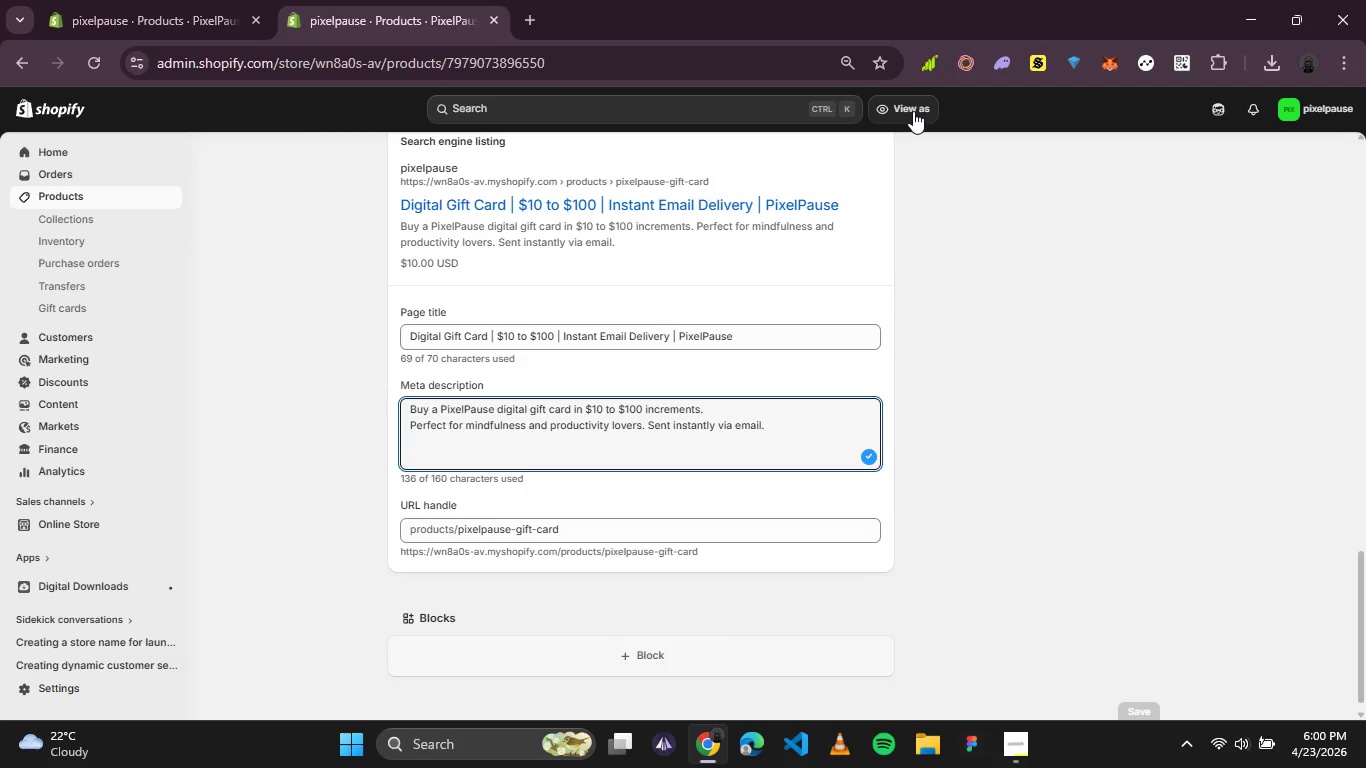 
wait(94.75)
 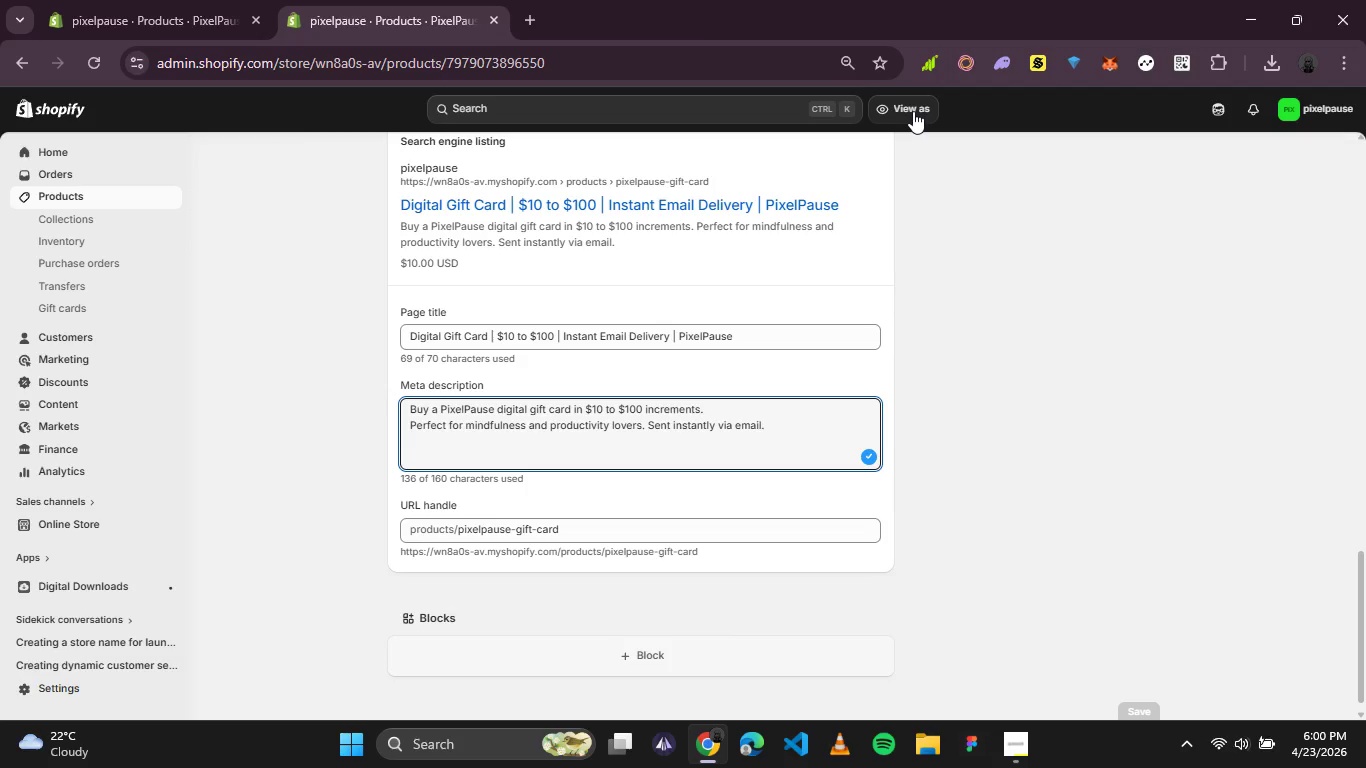 
scroll: coordinate [724, 257], scroll_direction: up, amount: 5.0
 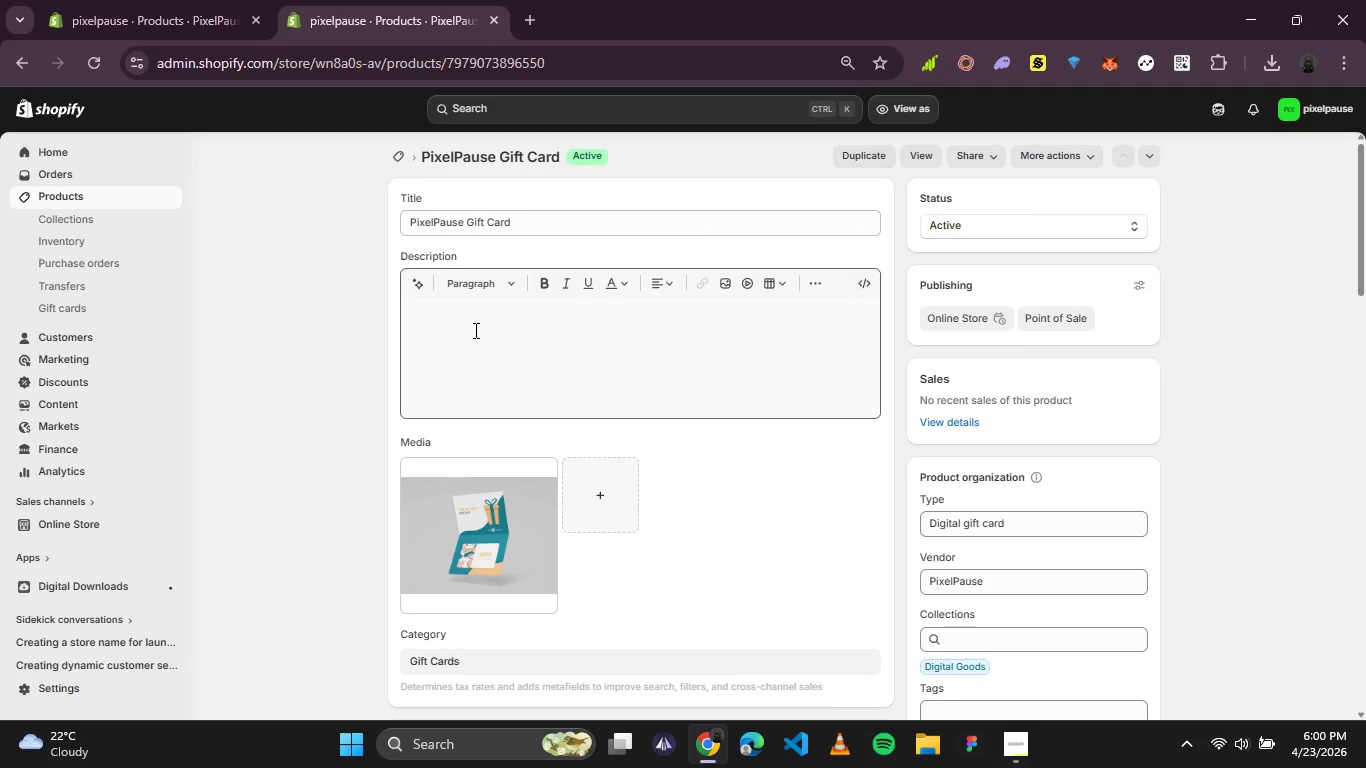 
left_click([464, 335])
 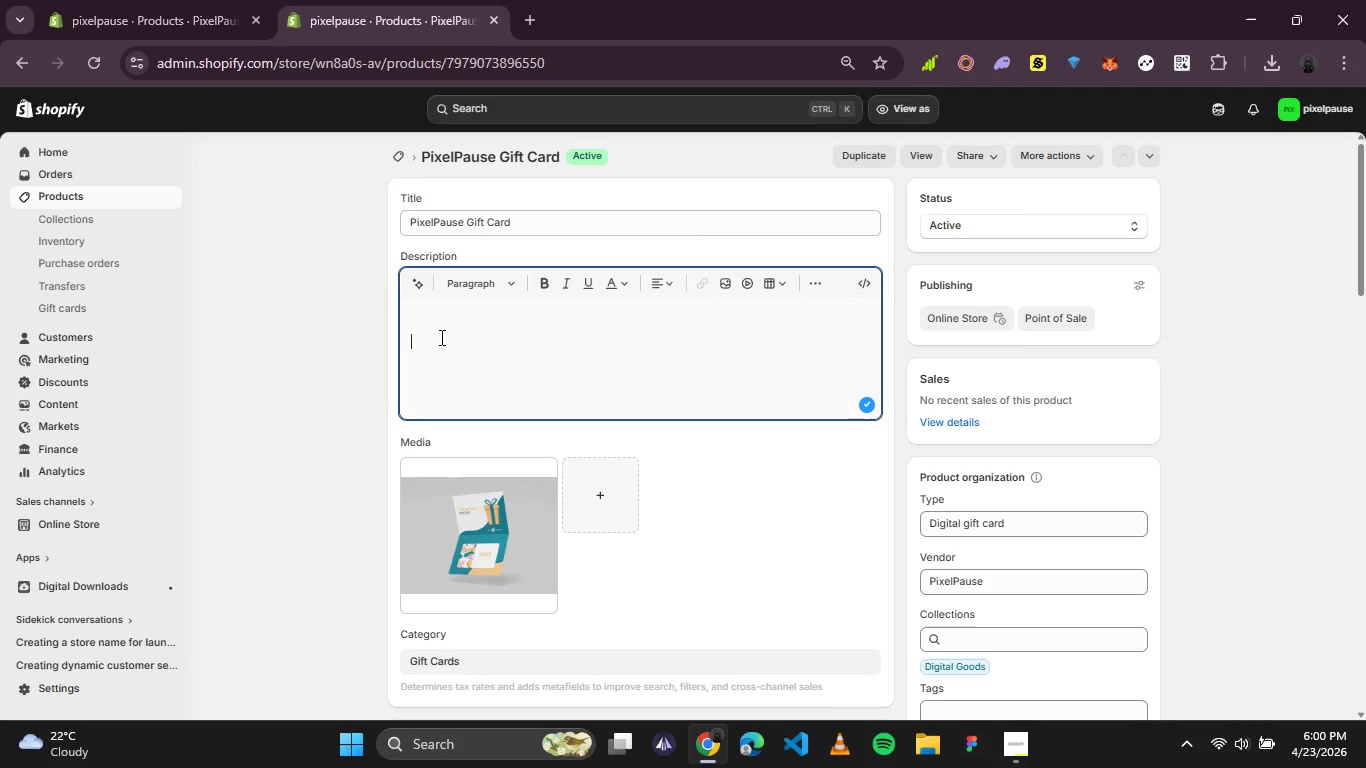 
key(ArrowUp)
 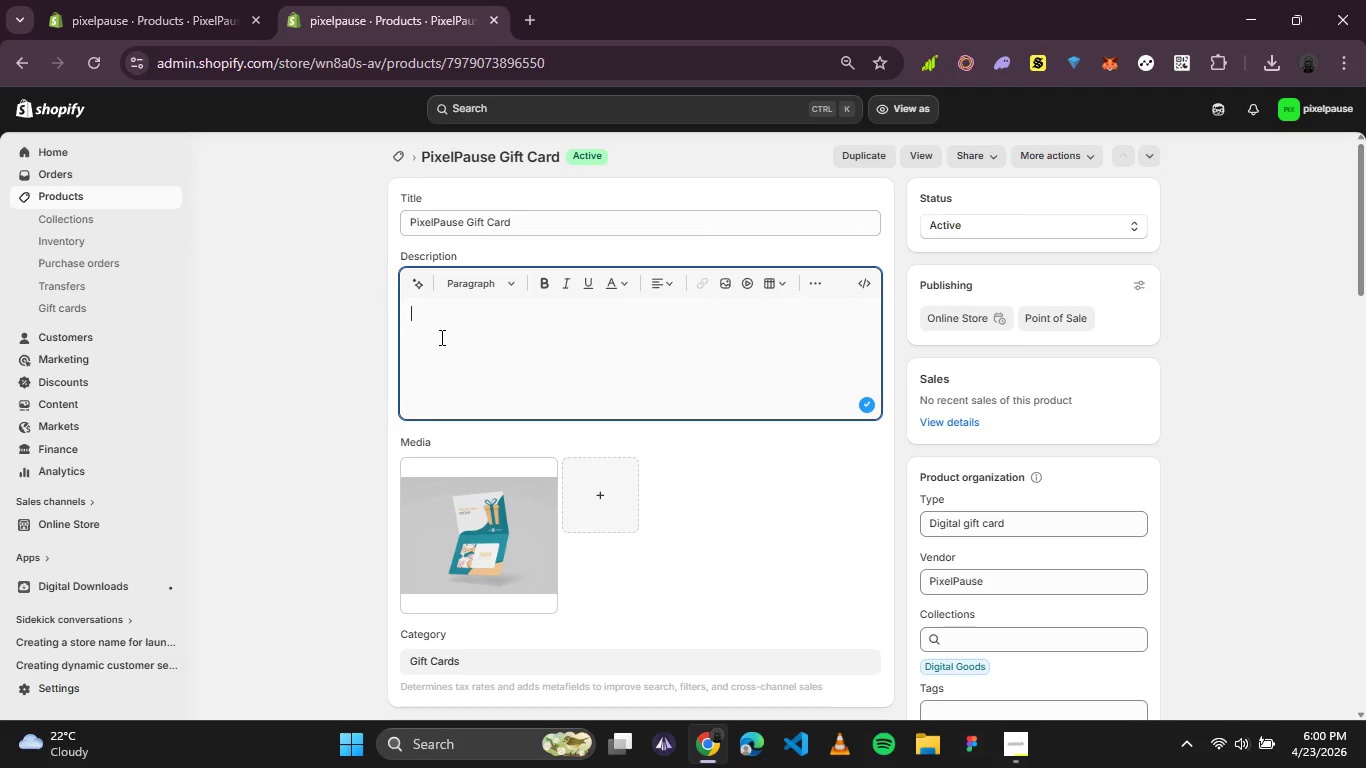 
key(ArrowUp)
 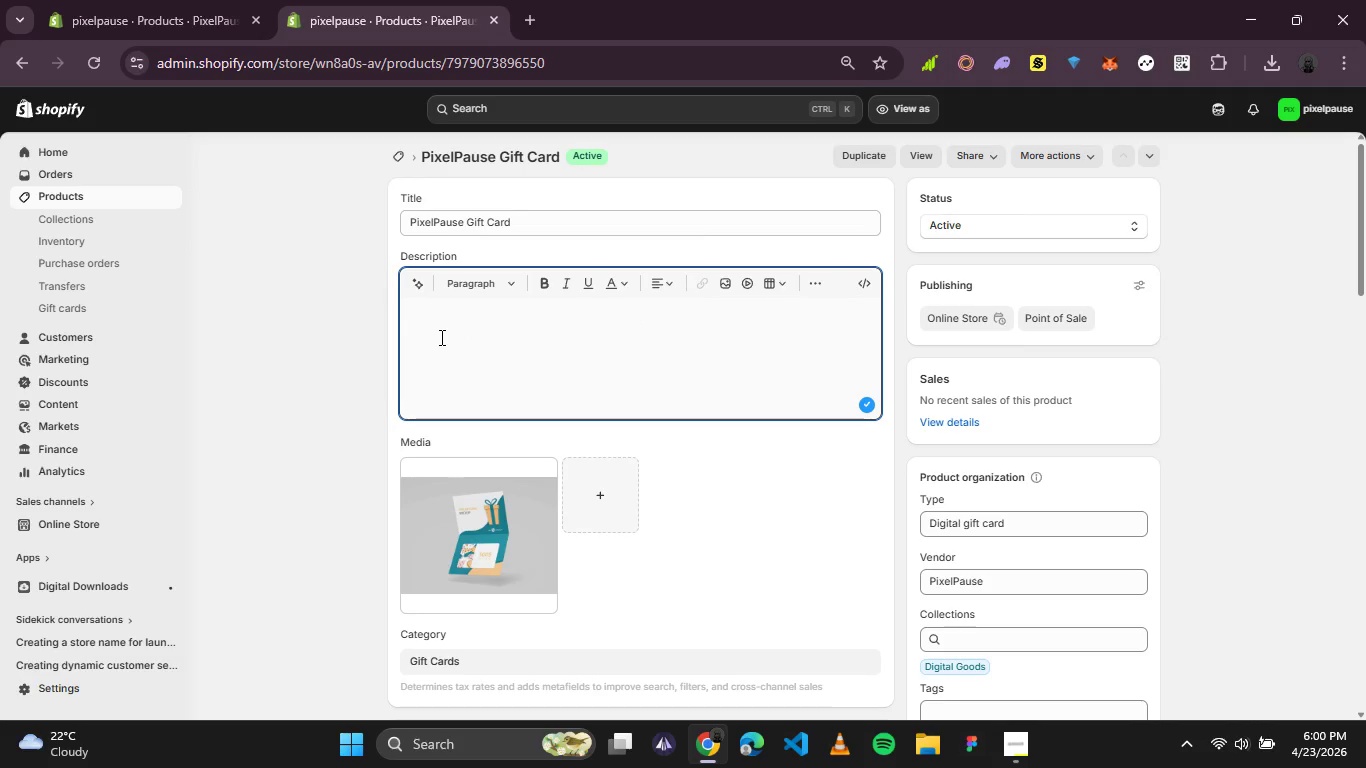 
type(Give the gift of calm)
 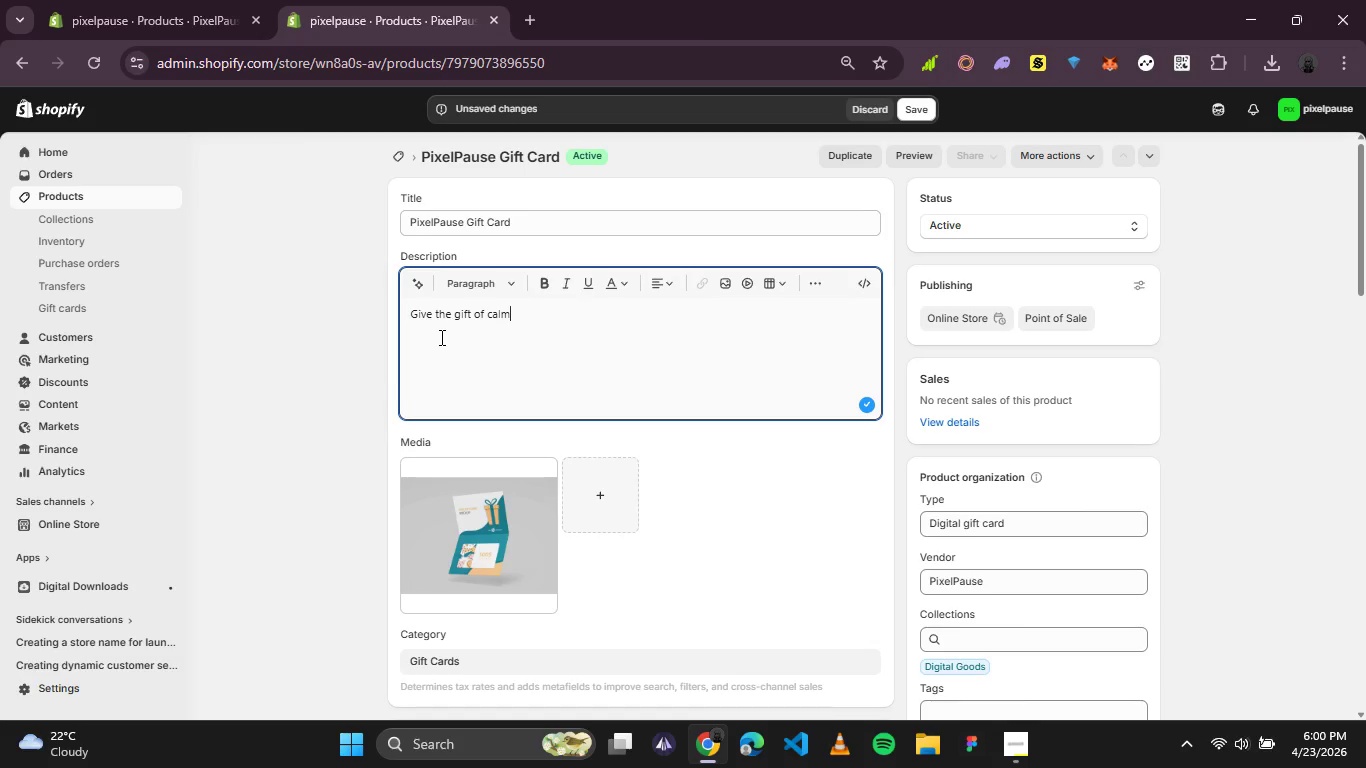 
type( and clarity.)
 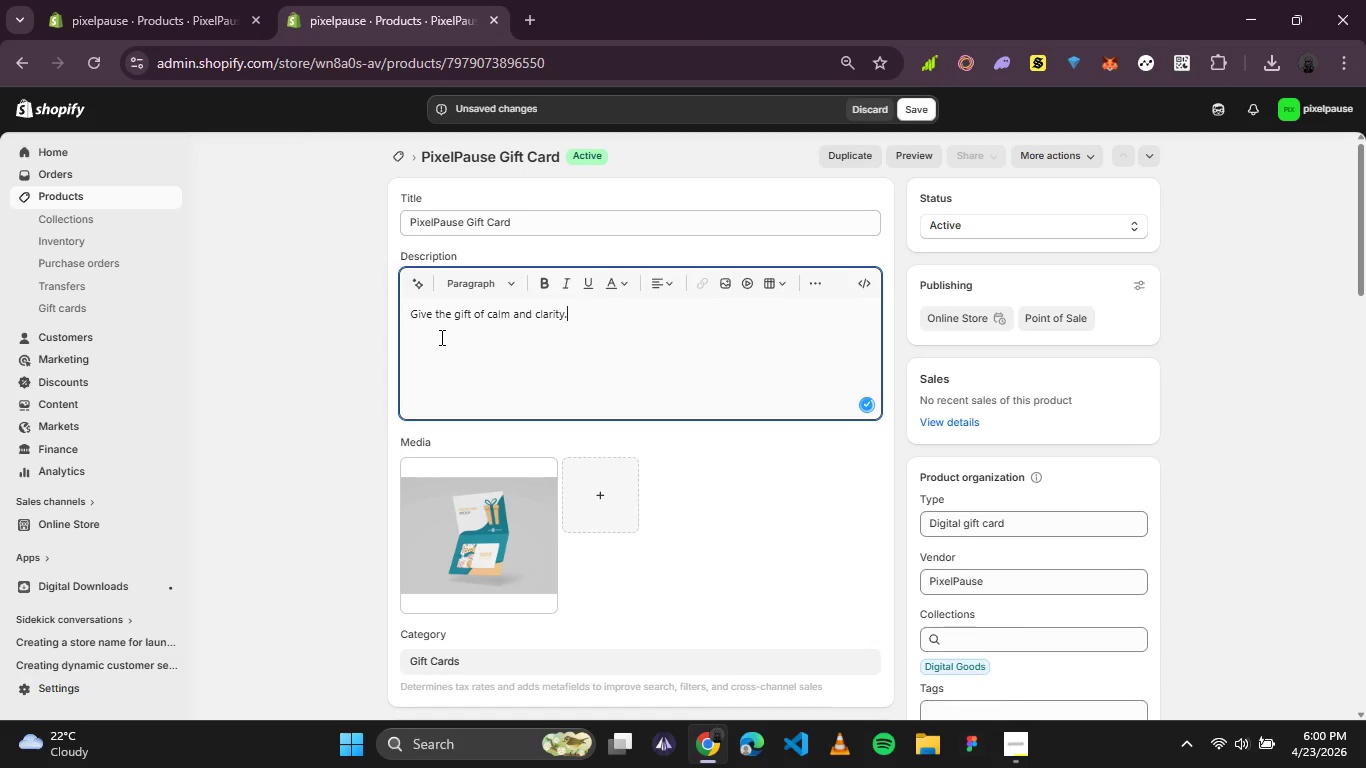 
key(Enter)
 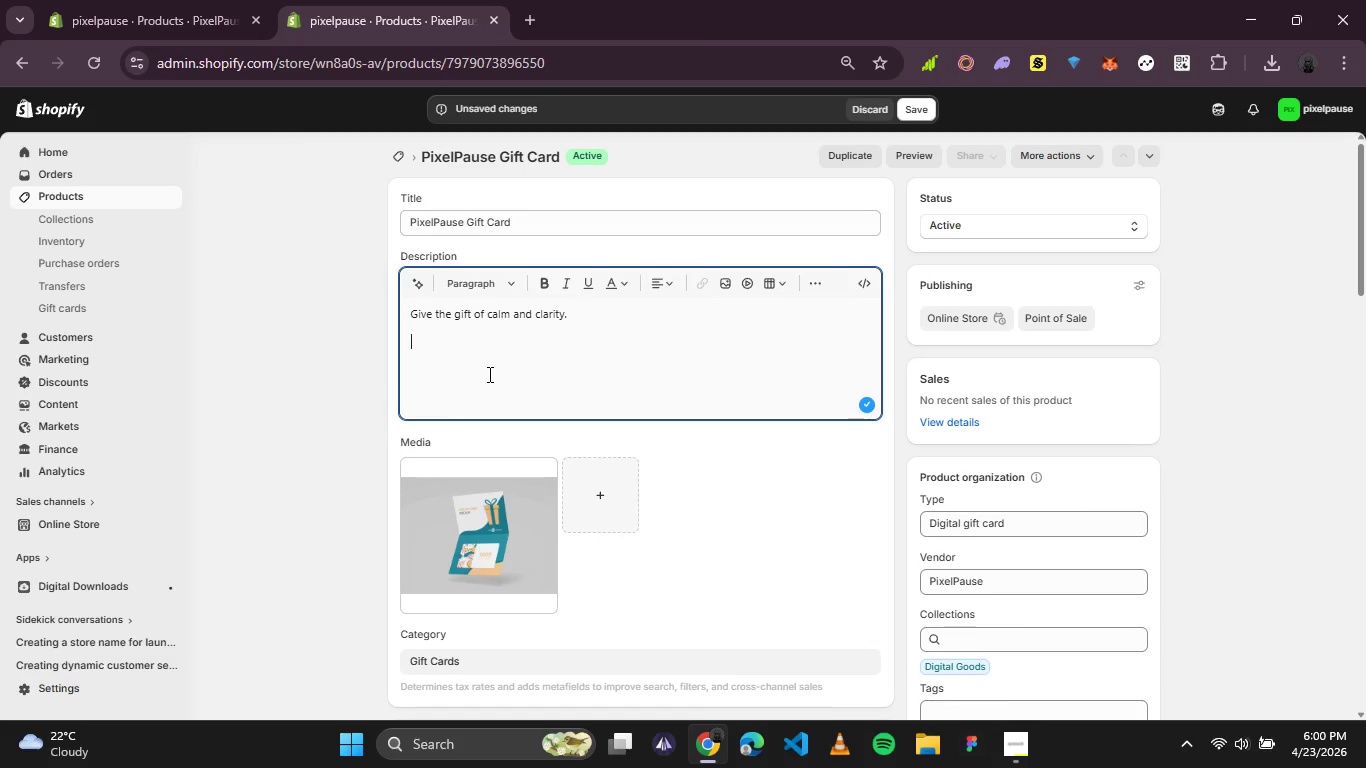 
key(Control+A)
 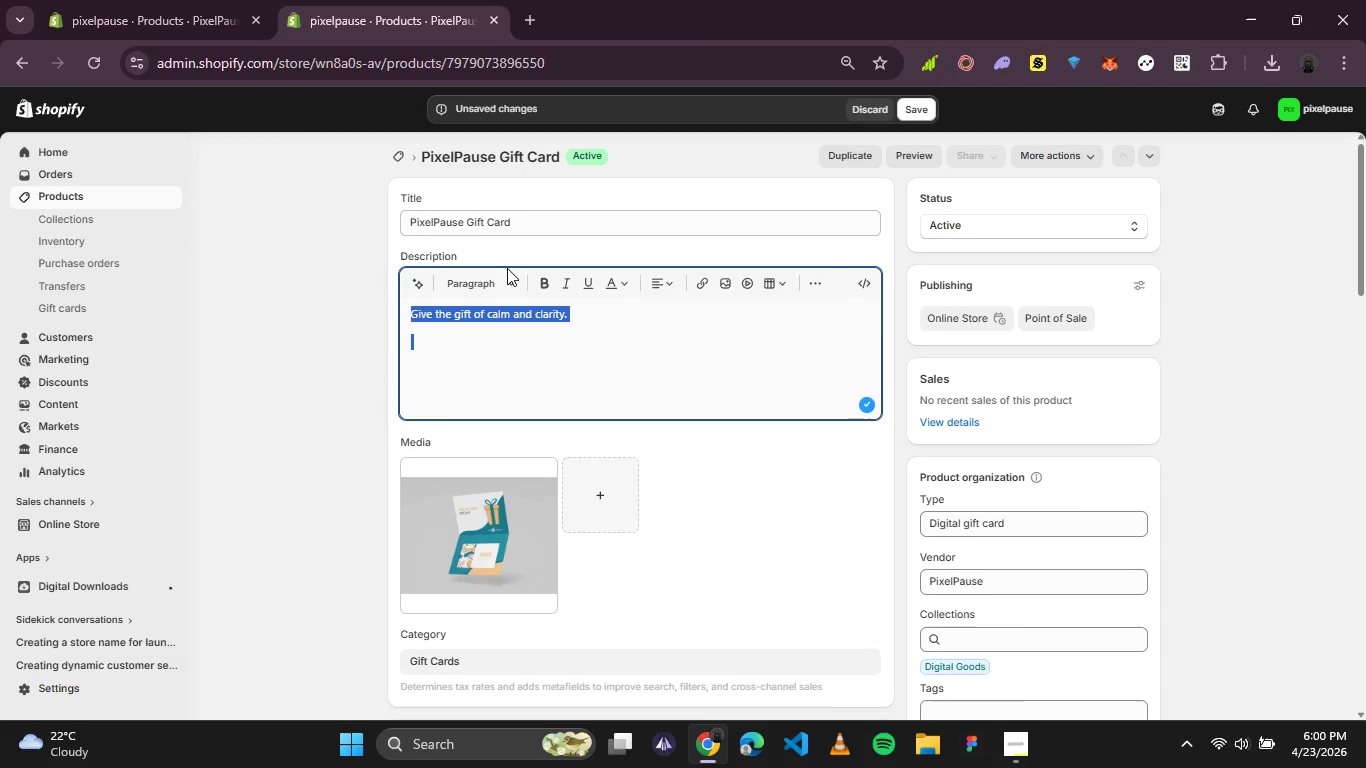 
left_click([485, 290])
 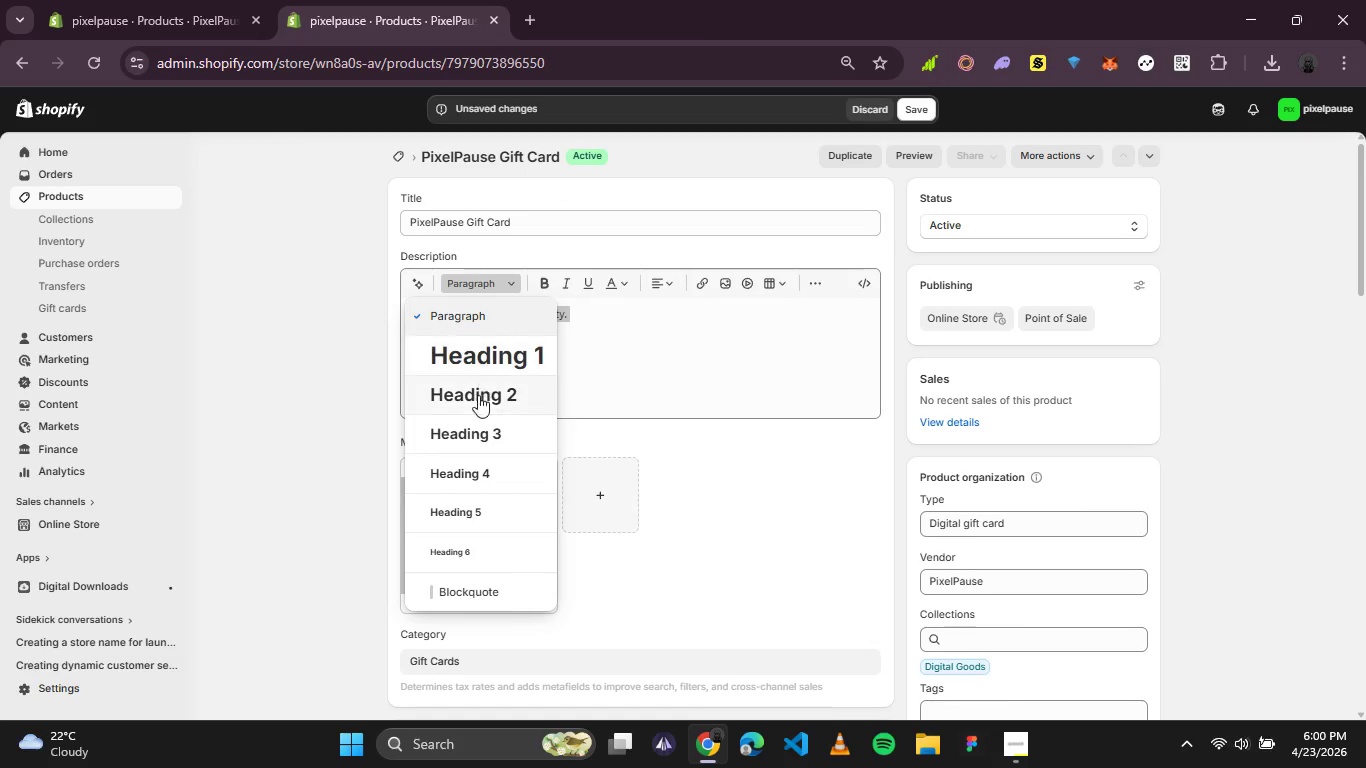 
left_click([478, 427])
 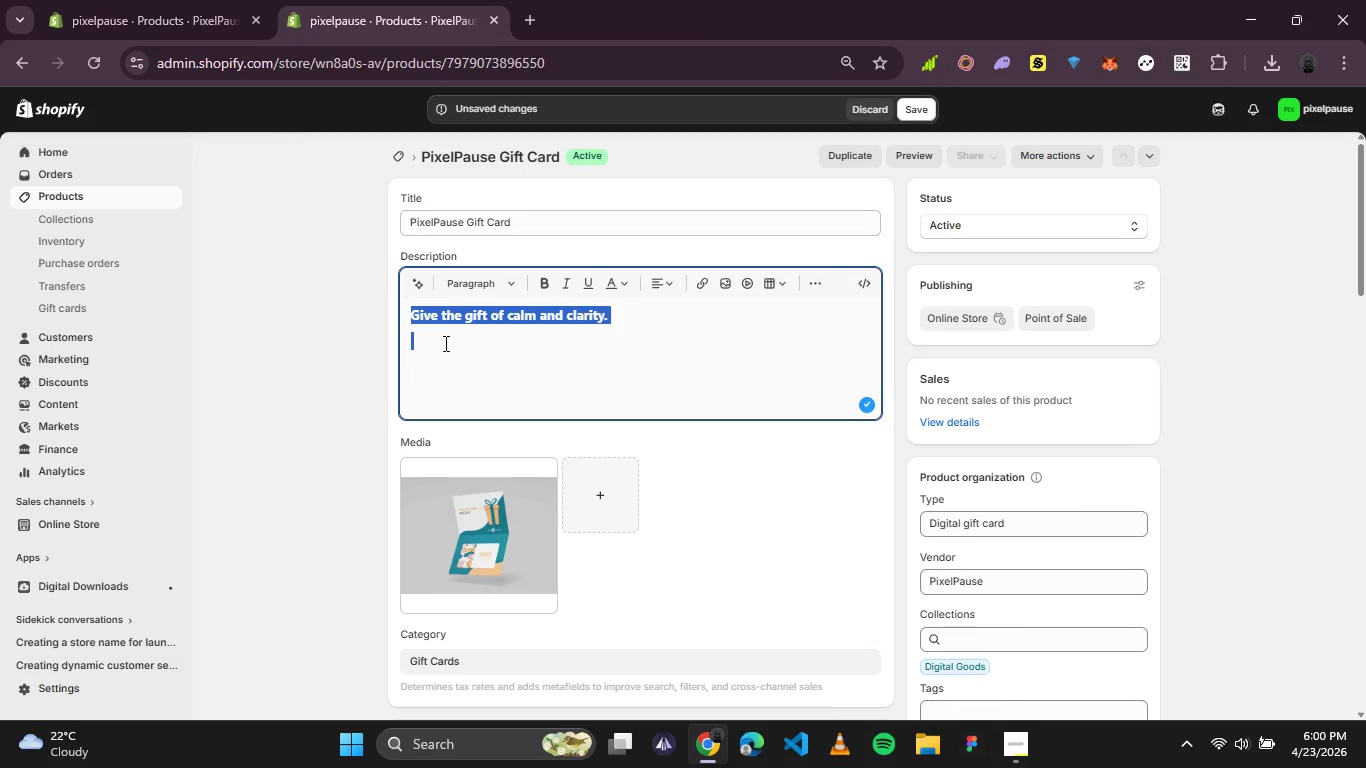 
left_click([437, 327])
 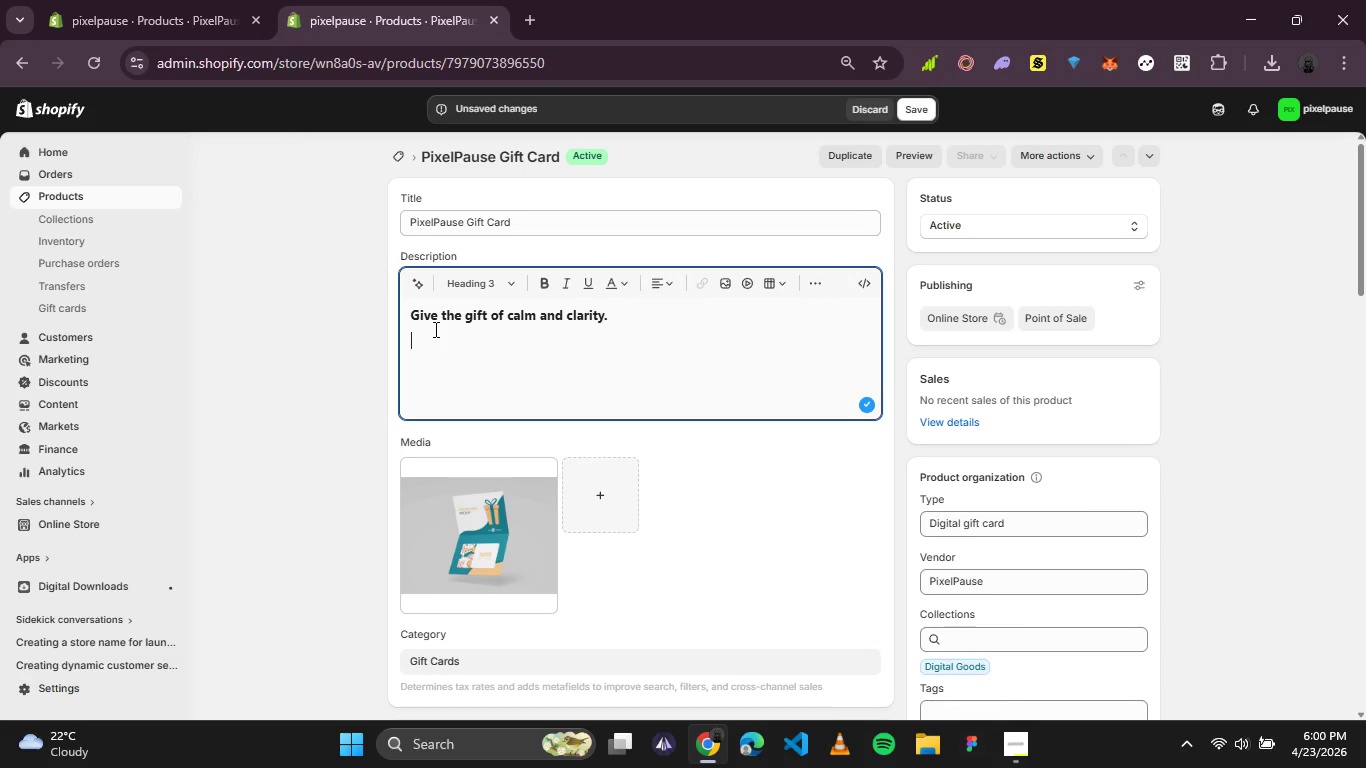 
left_click([431, 330])
 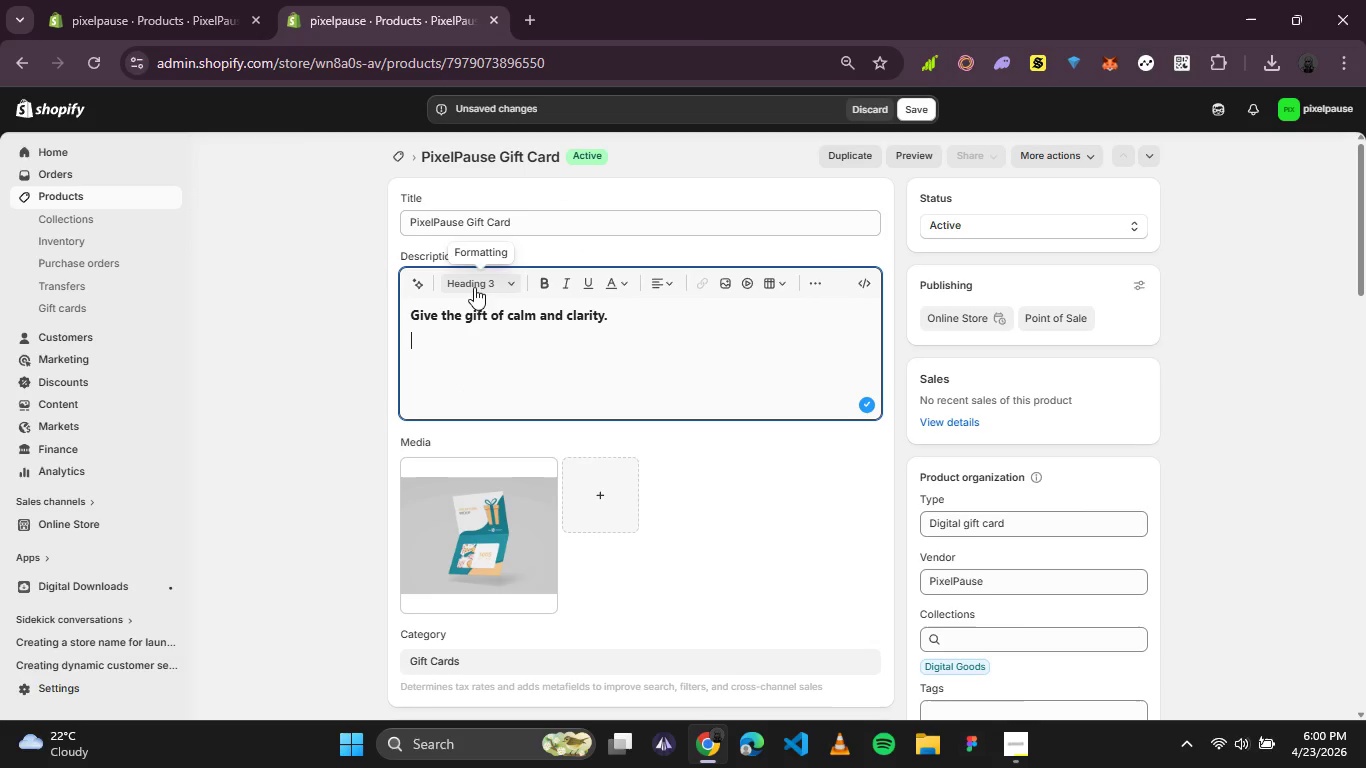 
left_click([501, 276])
 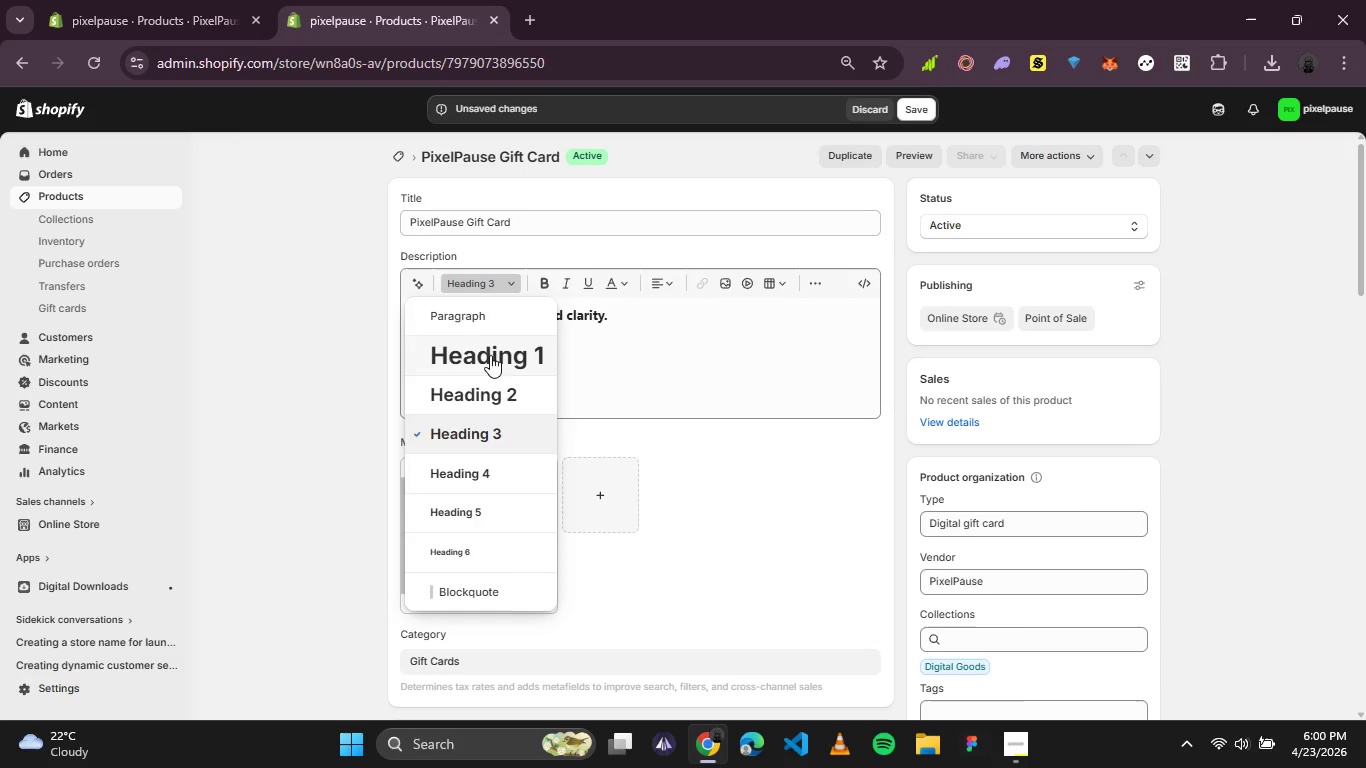 
left_click([505, 323])
 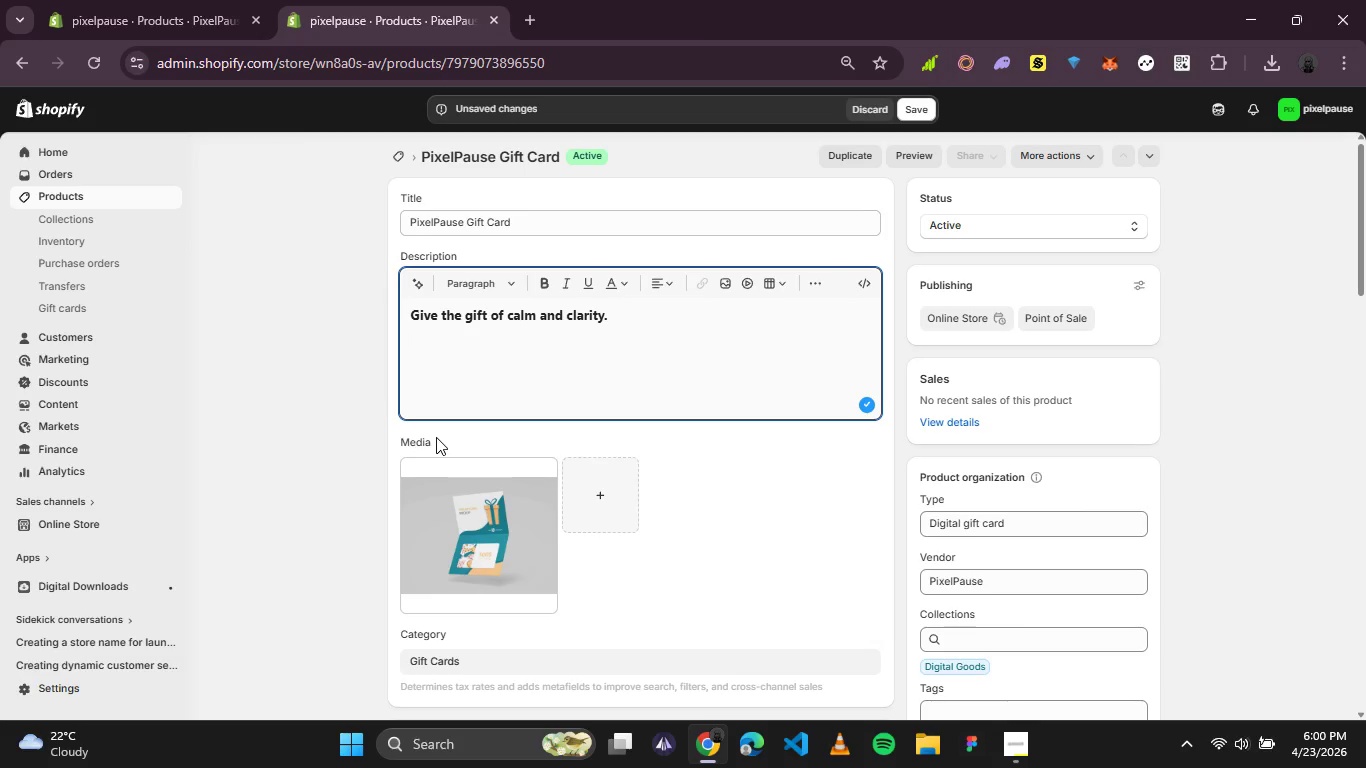 
key(CapsLock)
 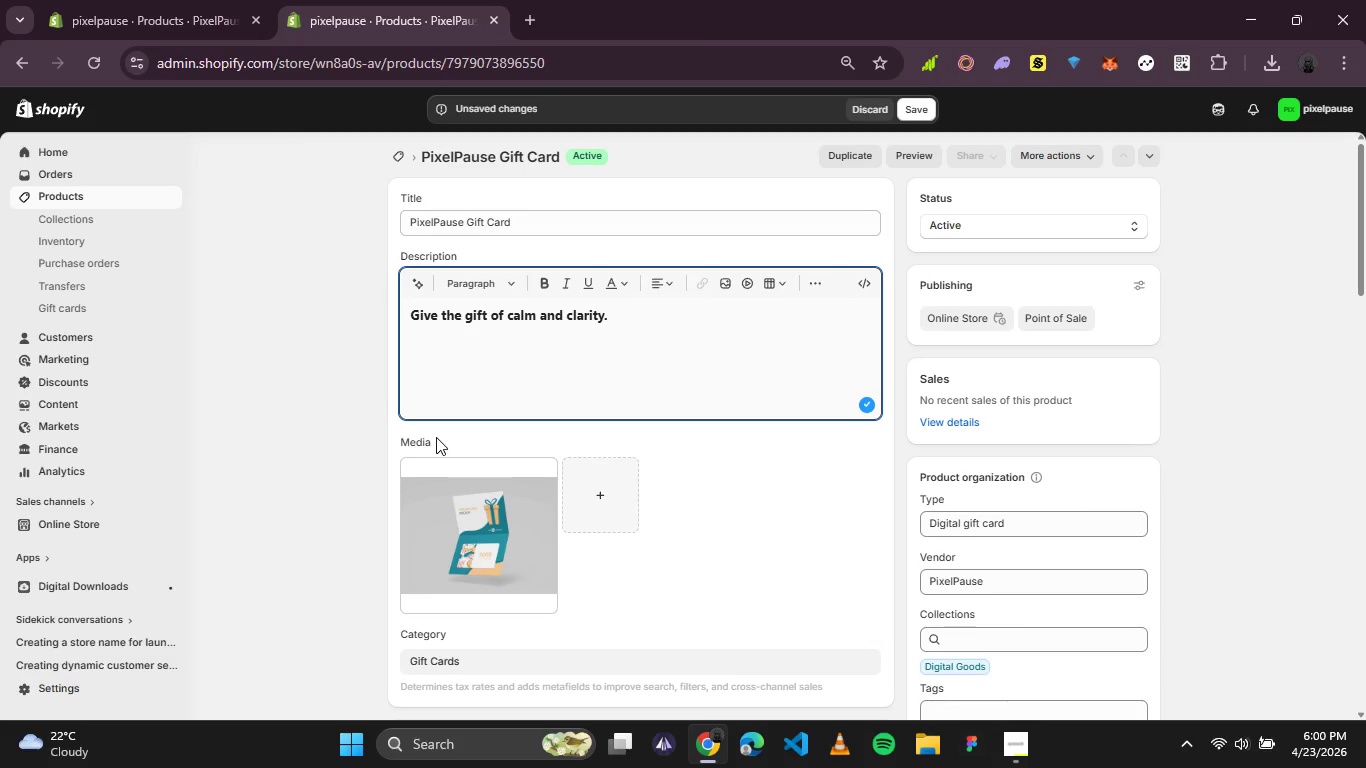 
key(A)
 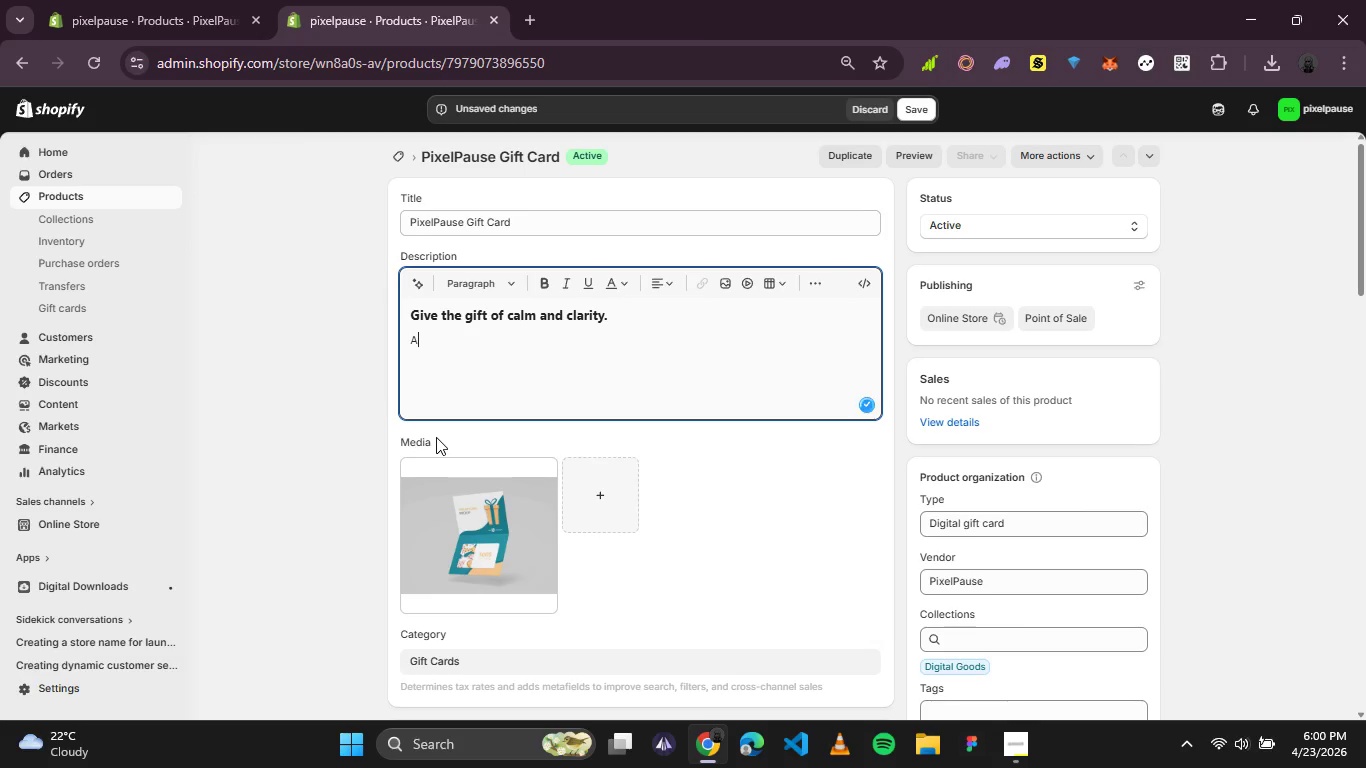 
key(CapsLock)
 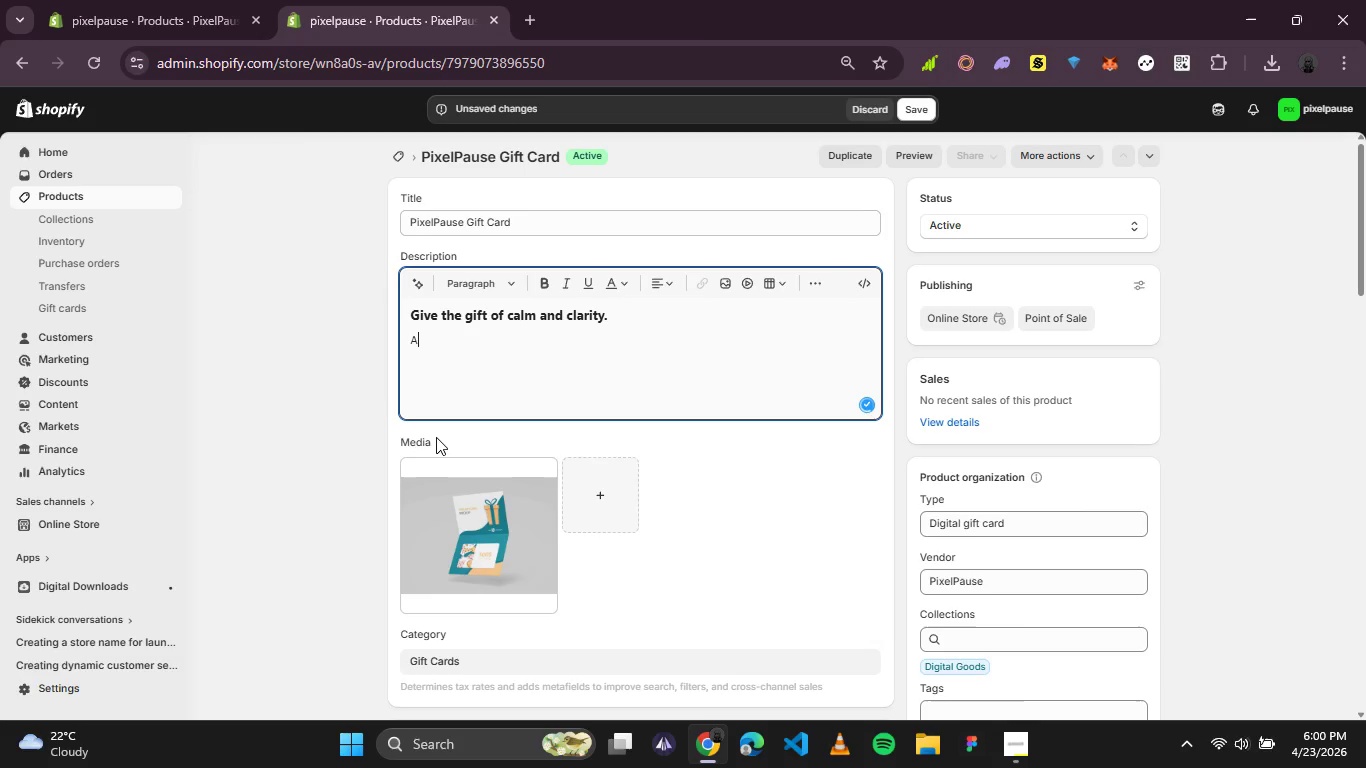 
key(Space)
 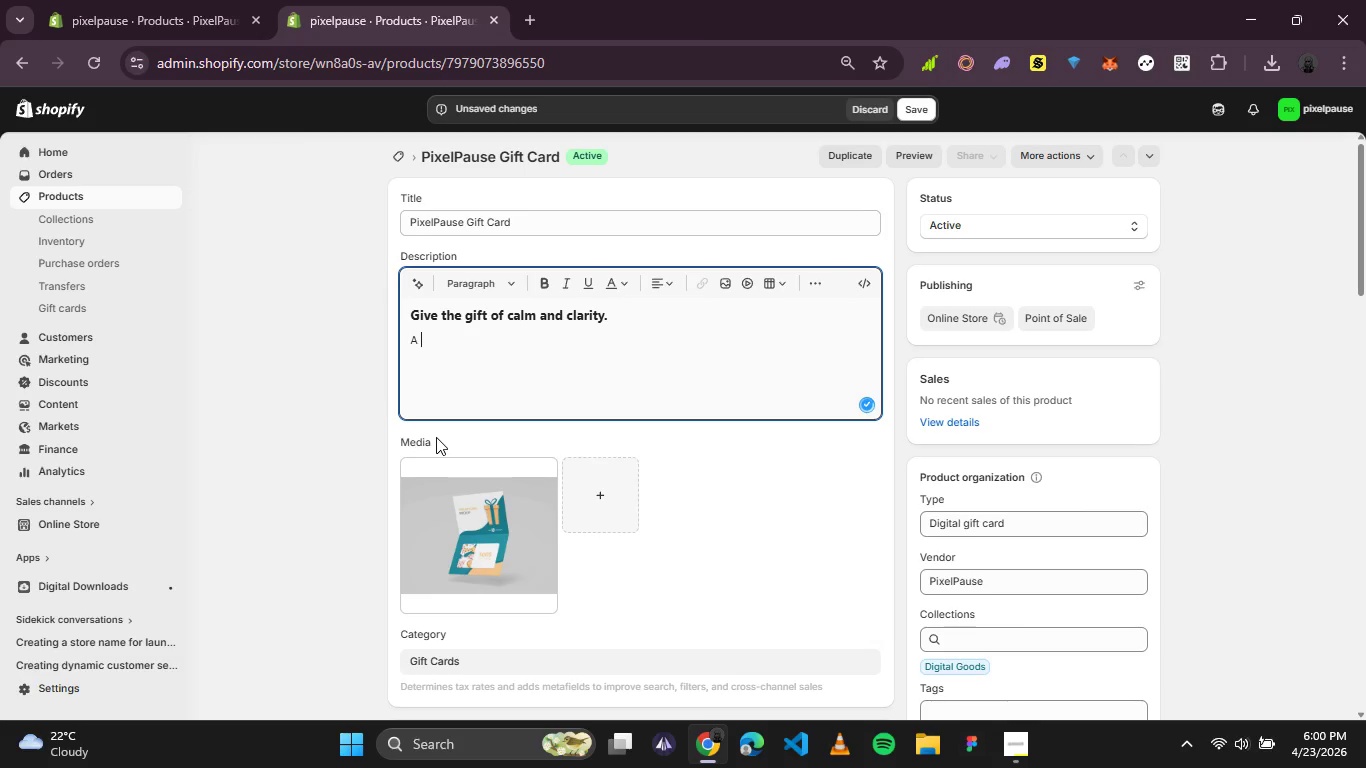 
key(CapsLock)
 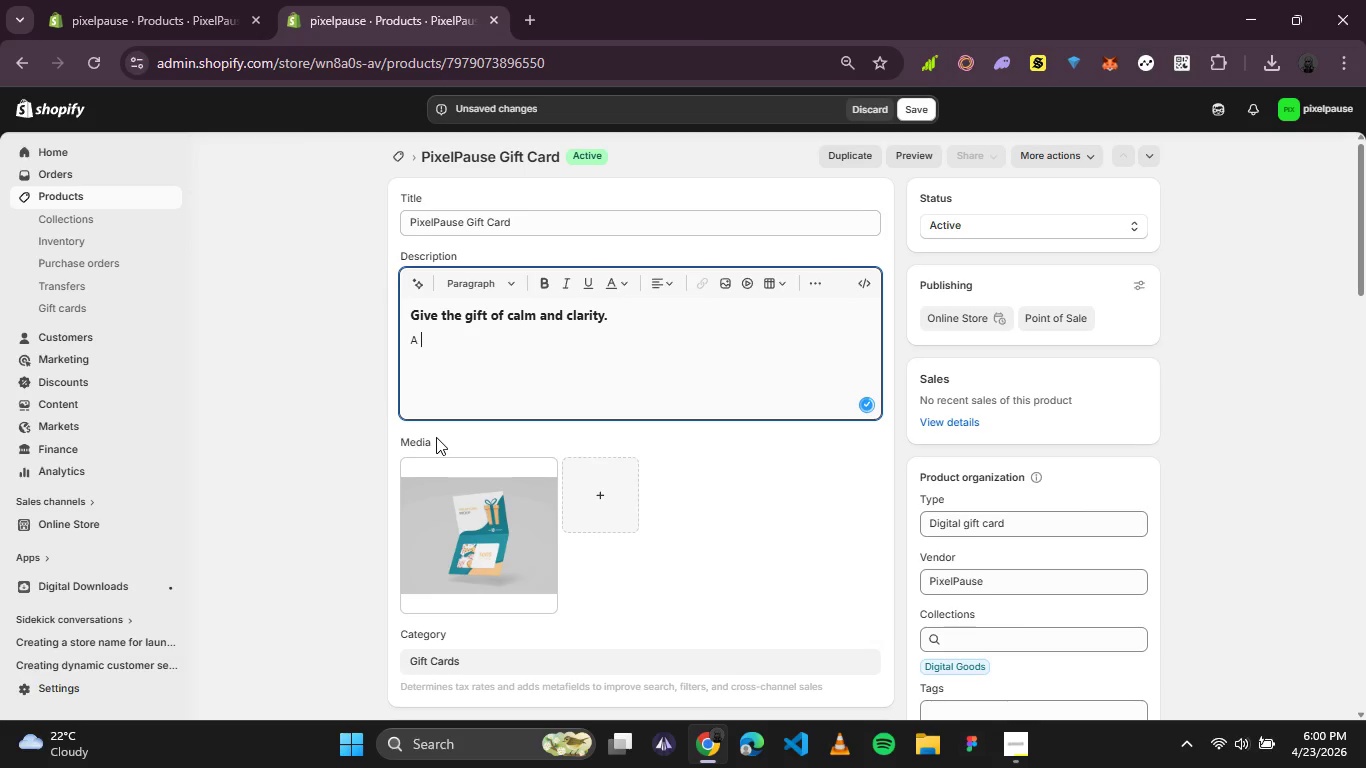 
key(P)
 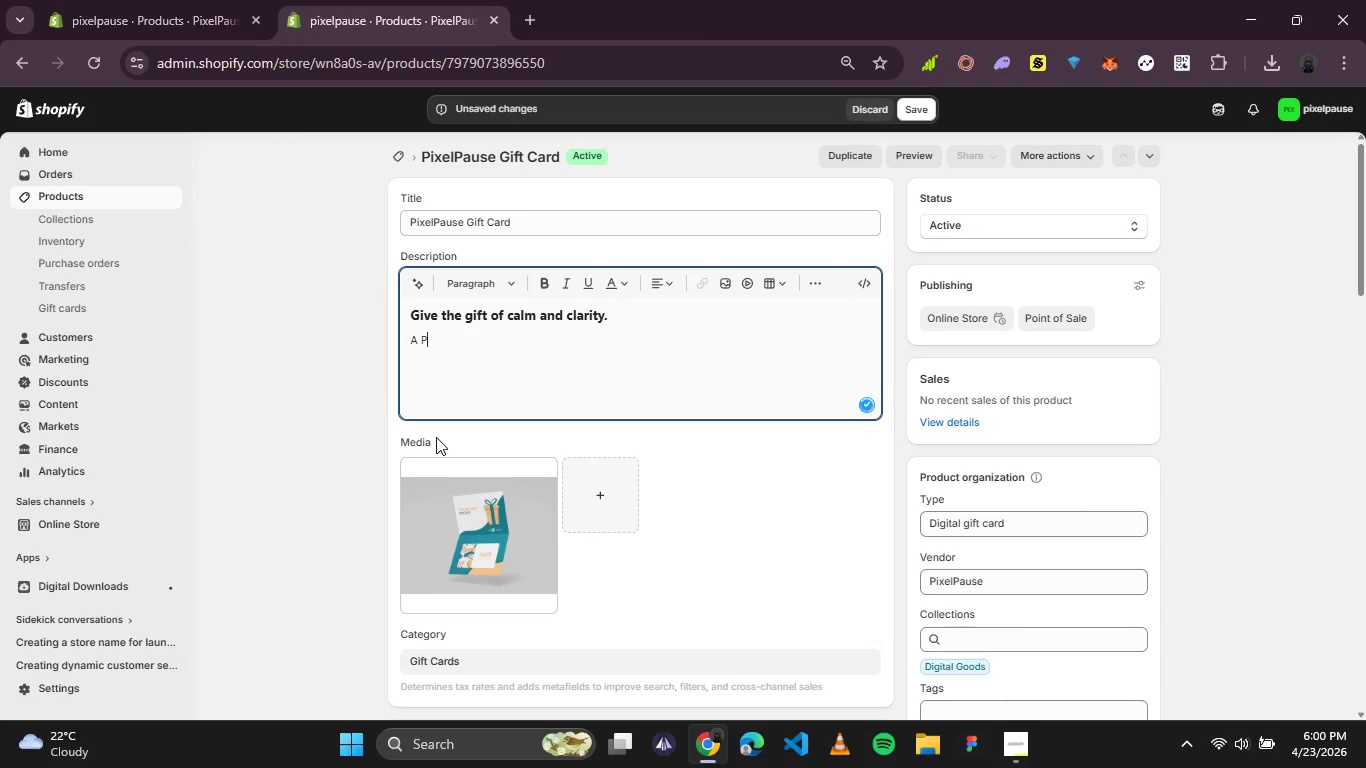 
key(CapsLock)
 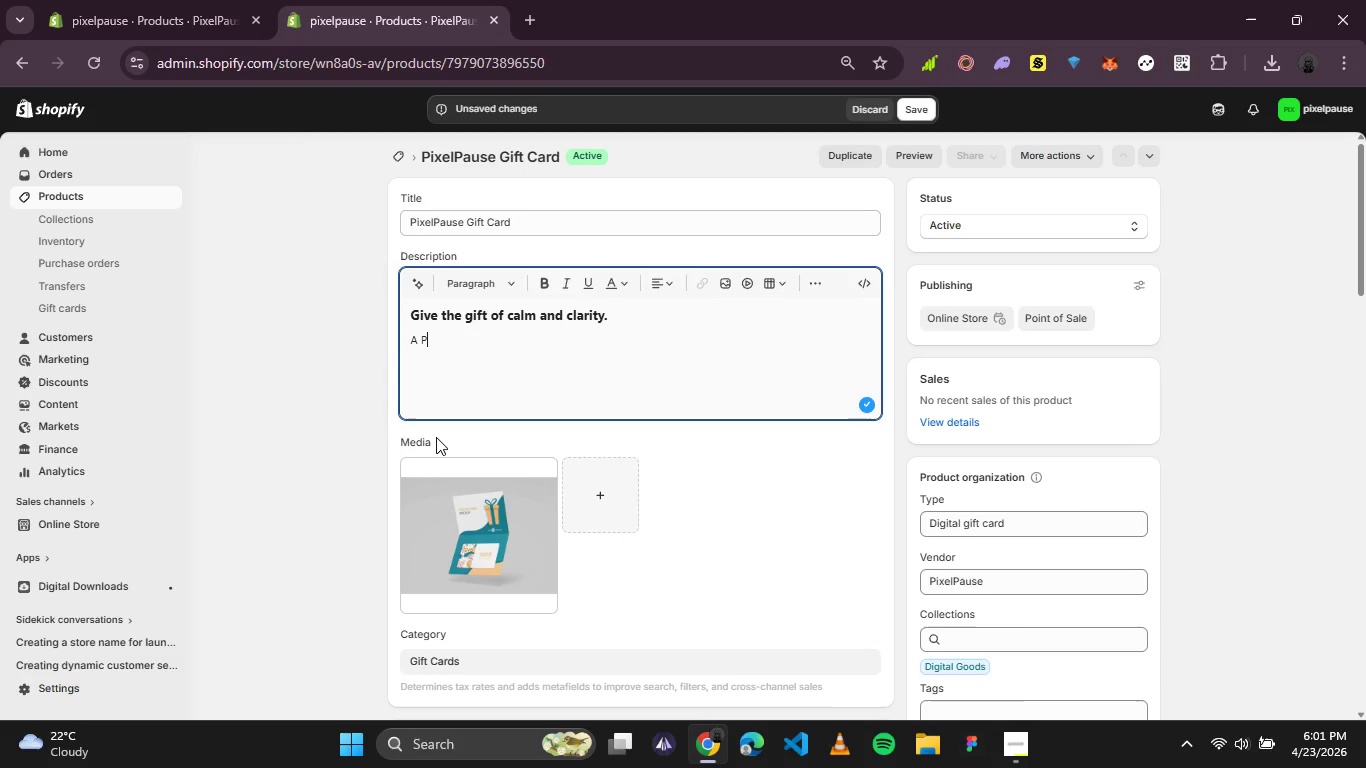 
wait(35.64)
 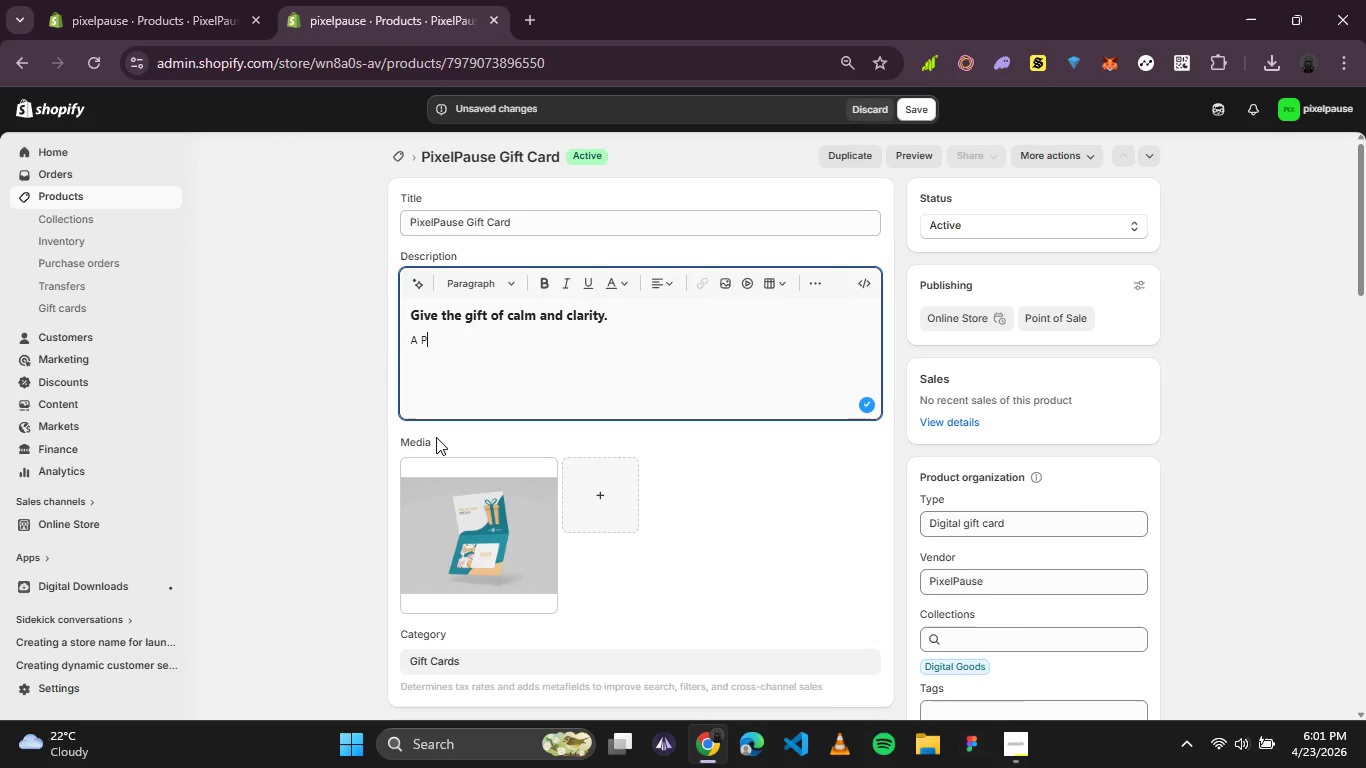 
type(ixelpause digital git)
key(Backspace)
type(f )
key(Backspace)
type(t card is the perfect pleas)
 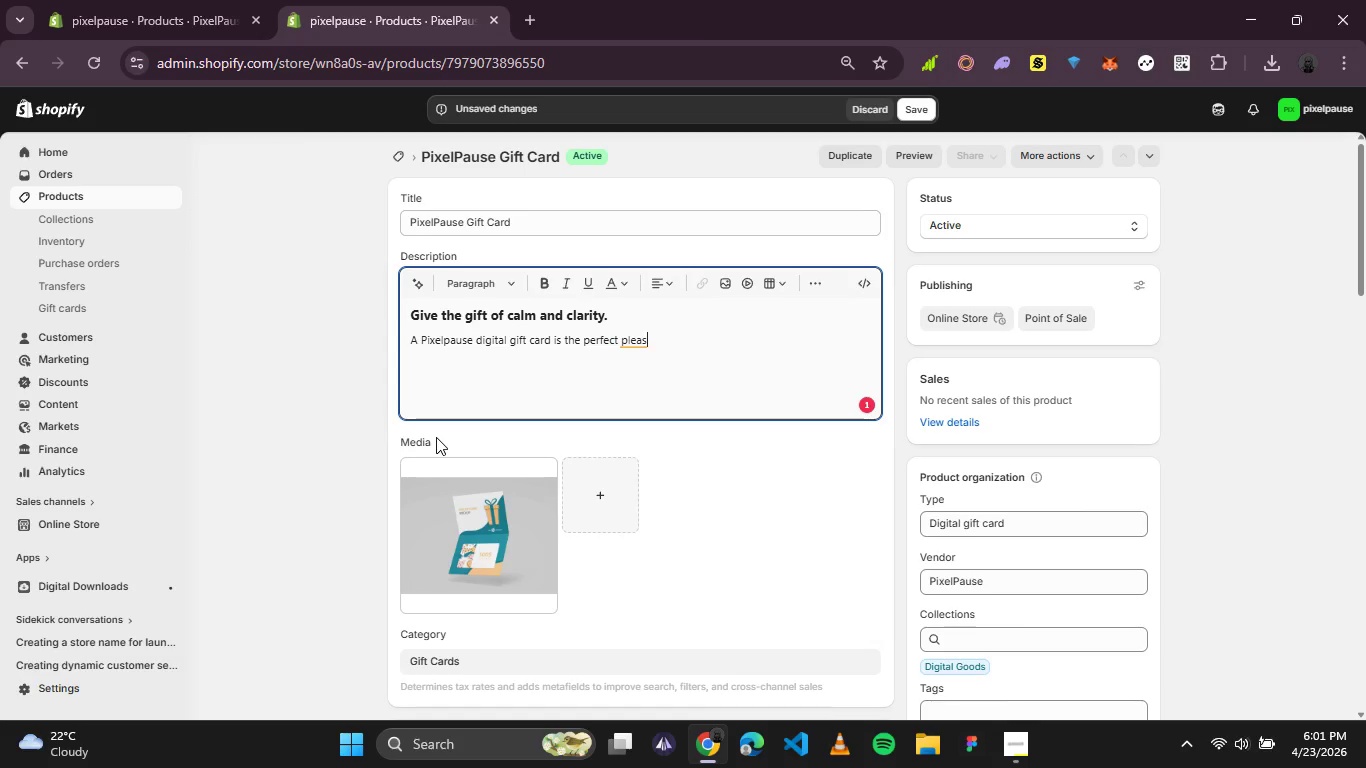 
key(Backspace)
key(Backspace)
key(Backspace)
key(Backspace)
key(Backspace)
type(present for anyone who needs a moment of peace or a tool to get organized.)
 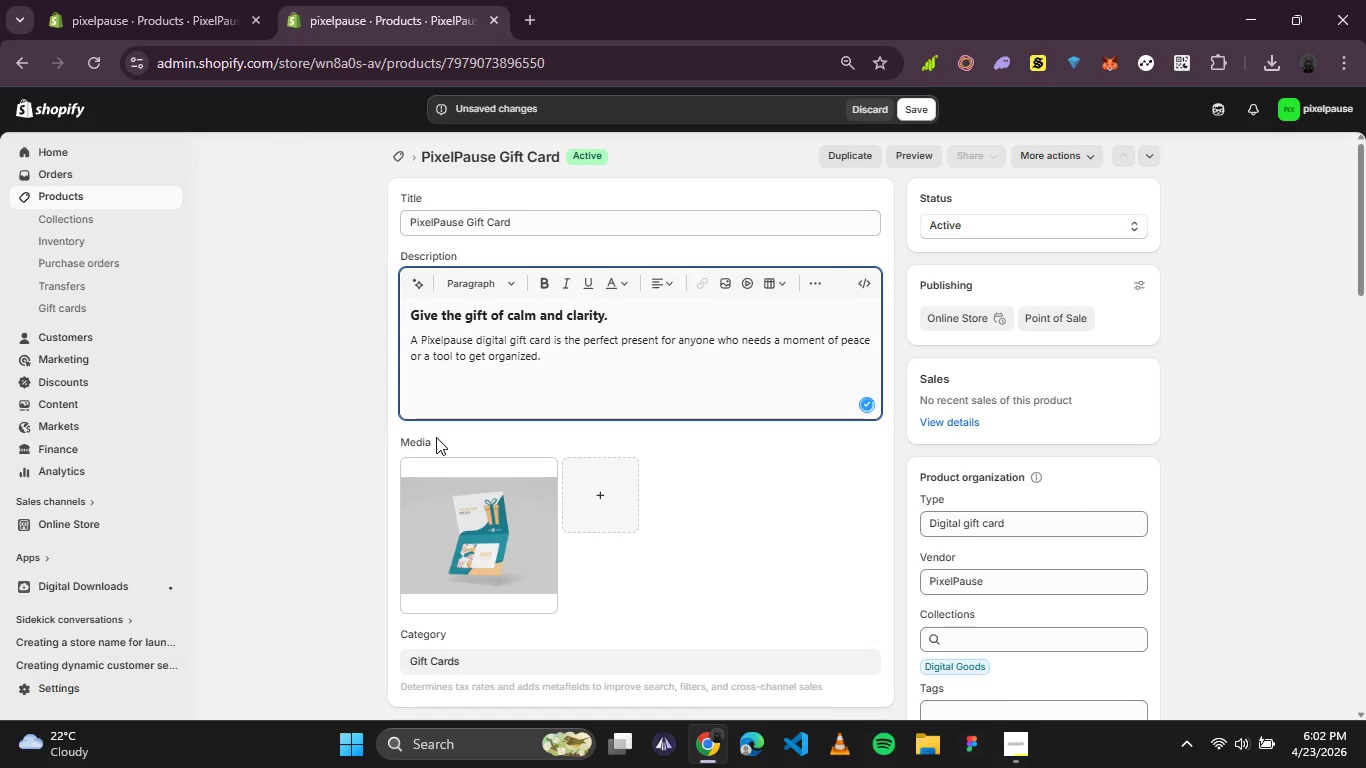 
key(Enter)
 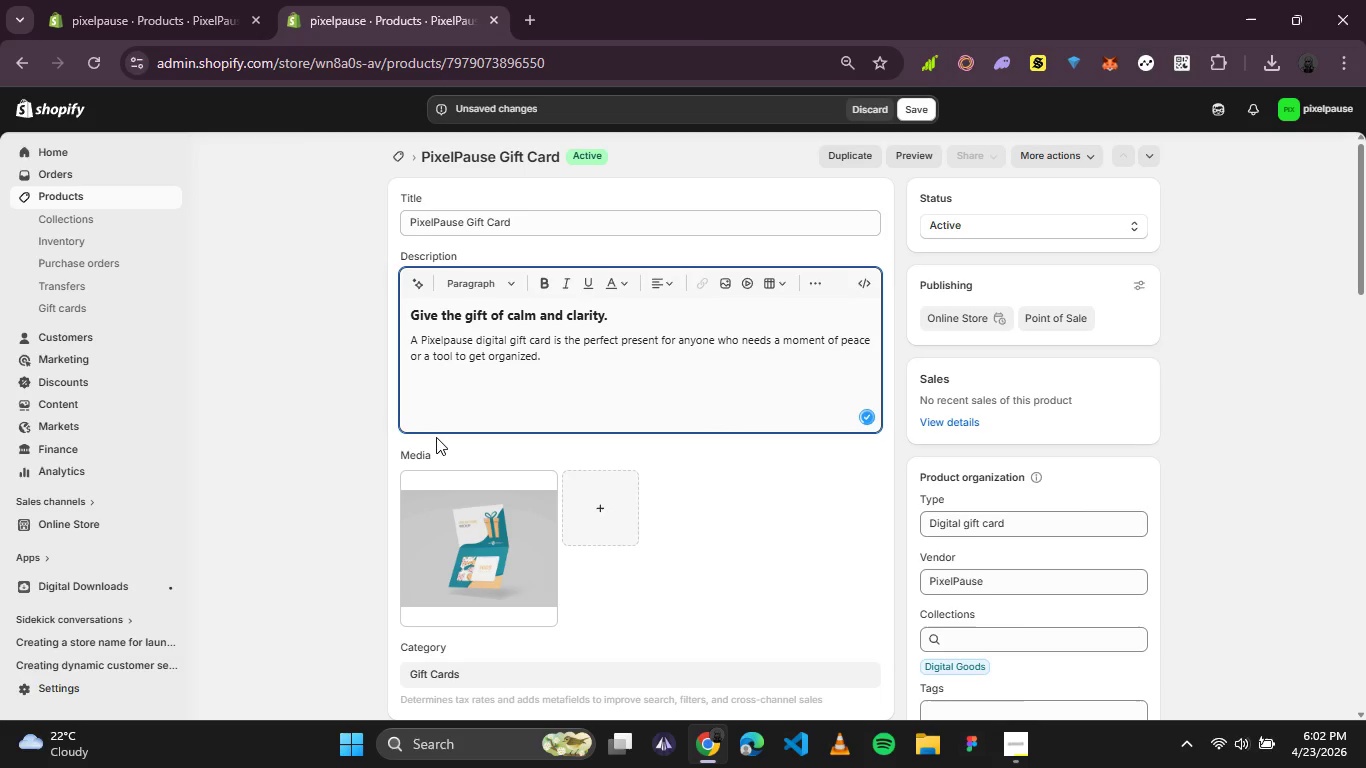 
type(How it Works:)
 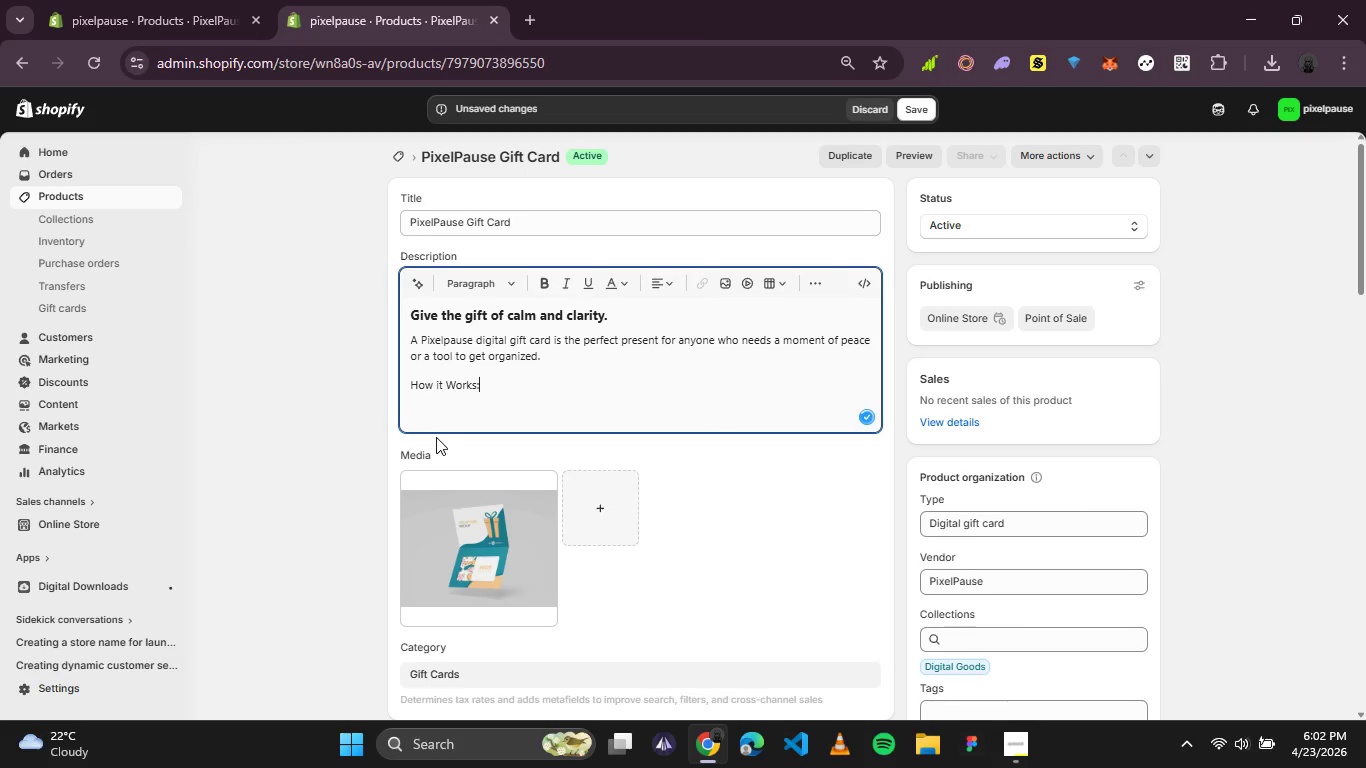 
 